 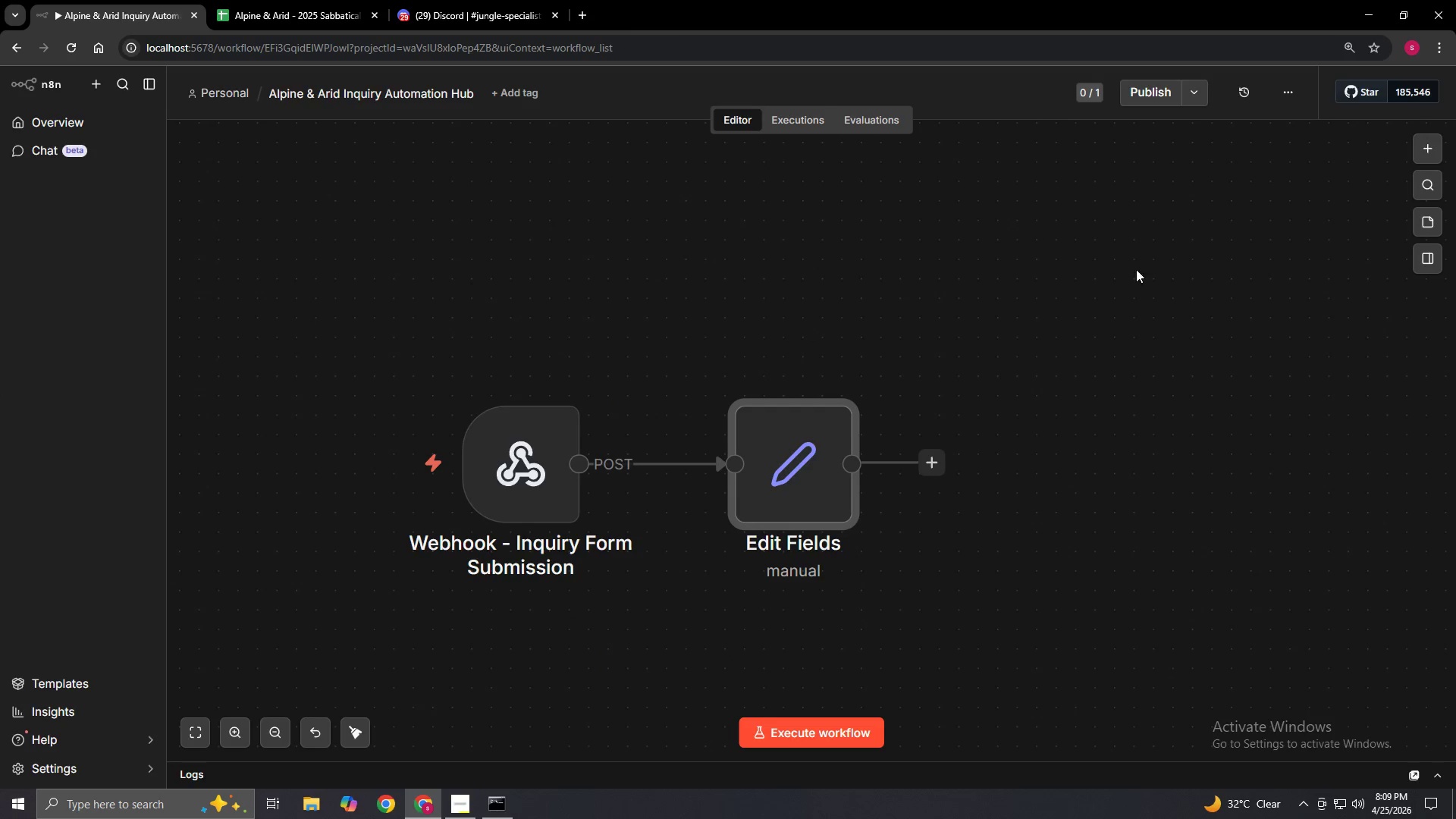 
left_click([836, 317])
 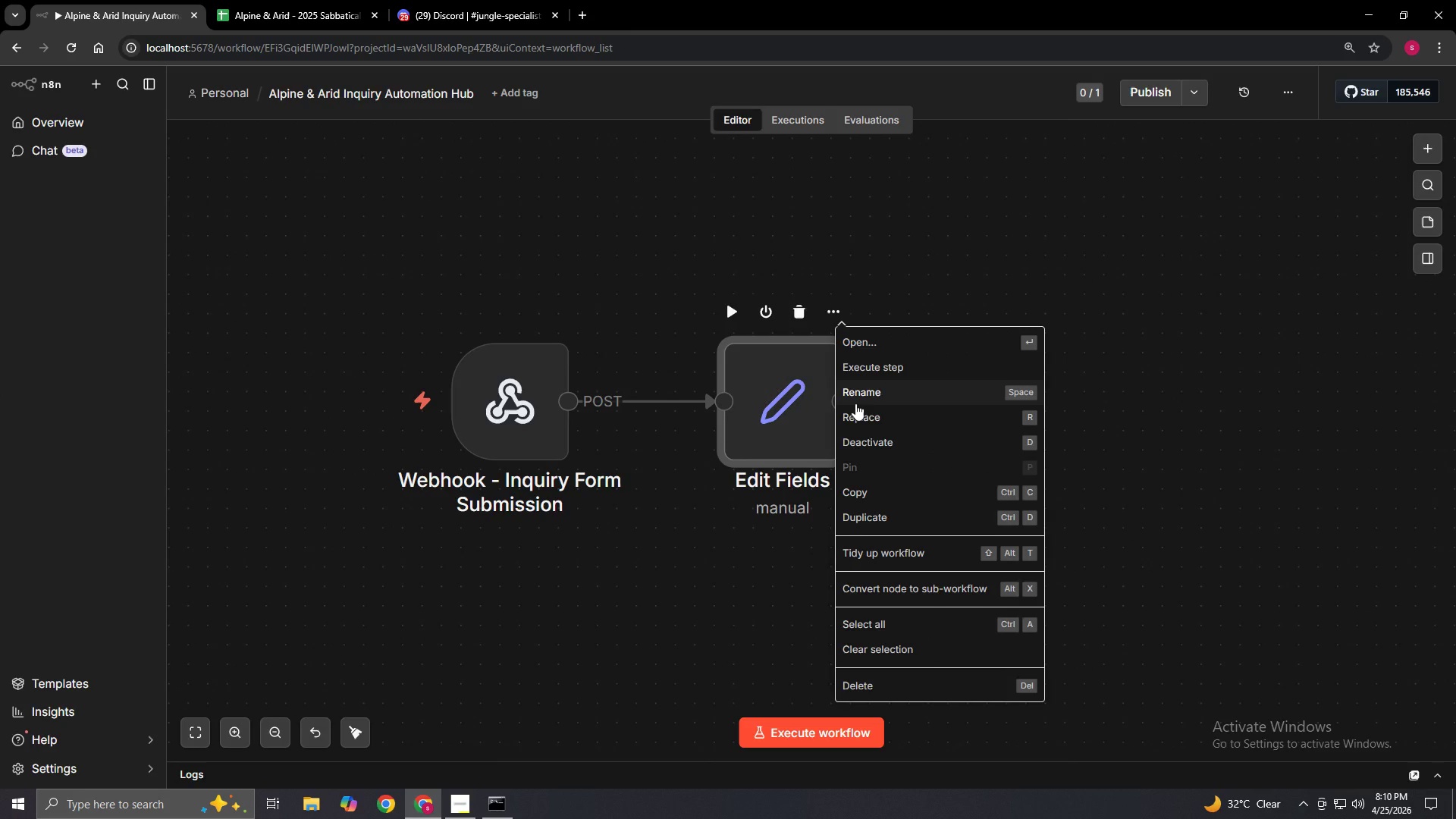 
left_click([855, 403])
 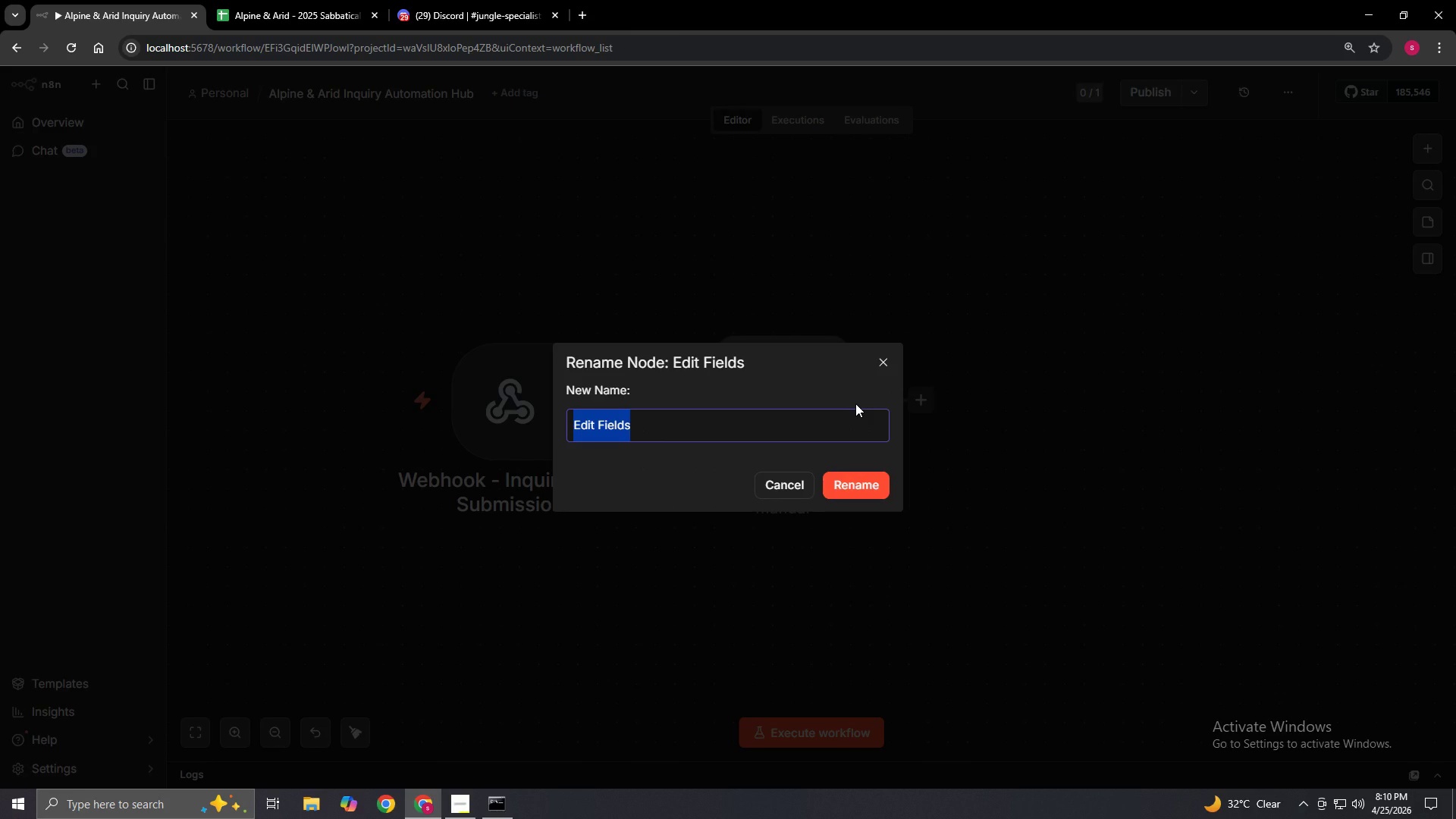 
key(Backspace)
type(Set - Format Data & Calculate Milestone)
 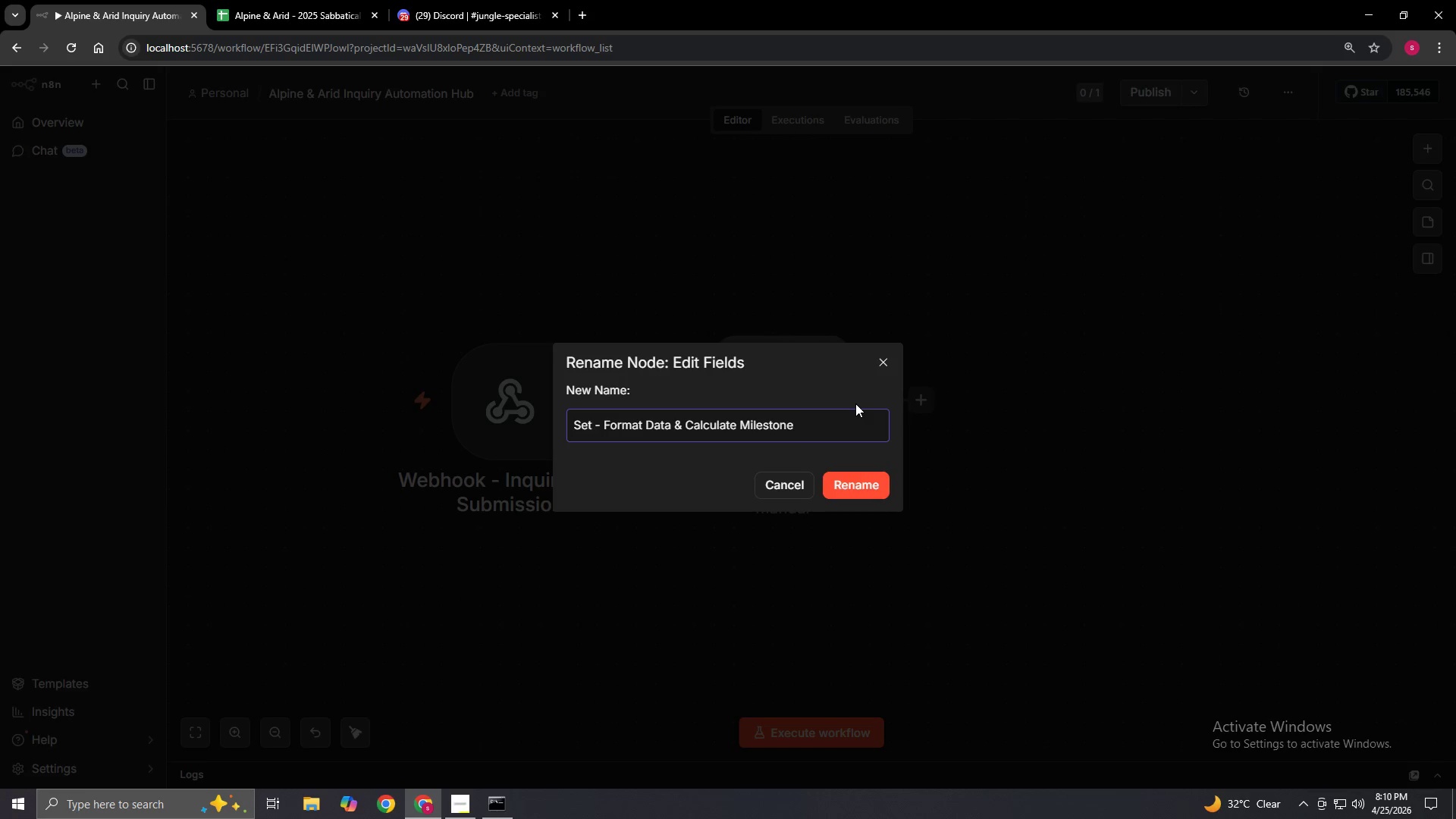 
left_click([871, 484])
 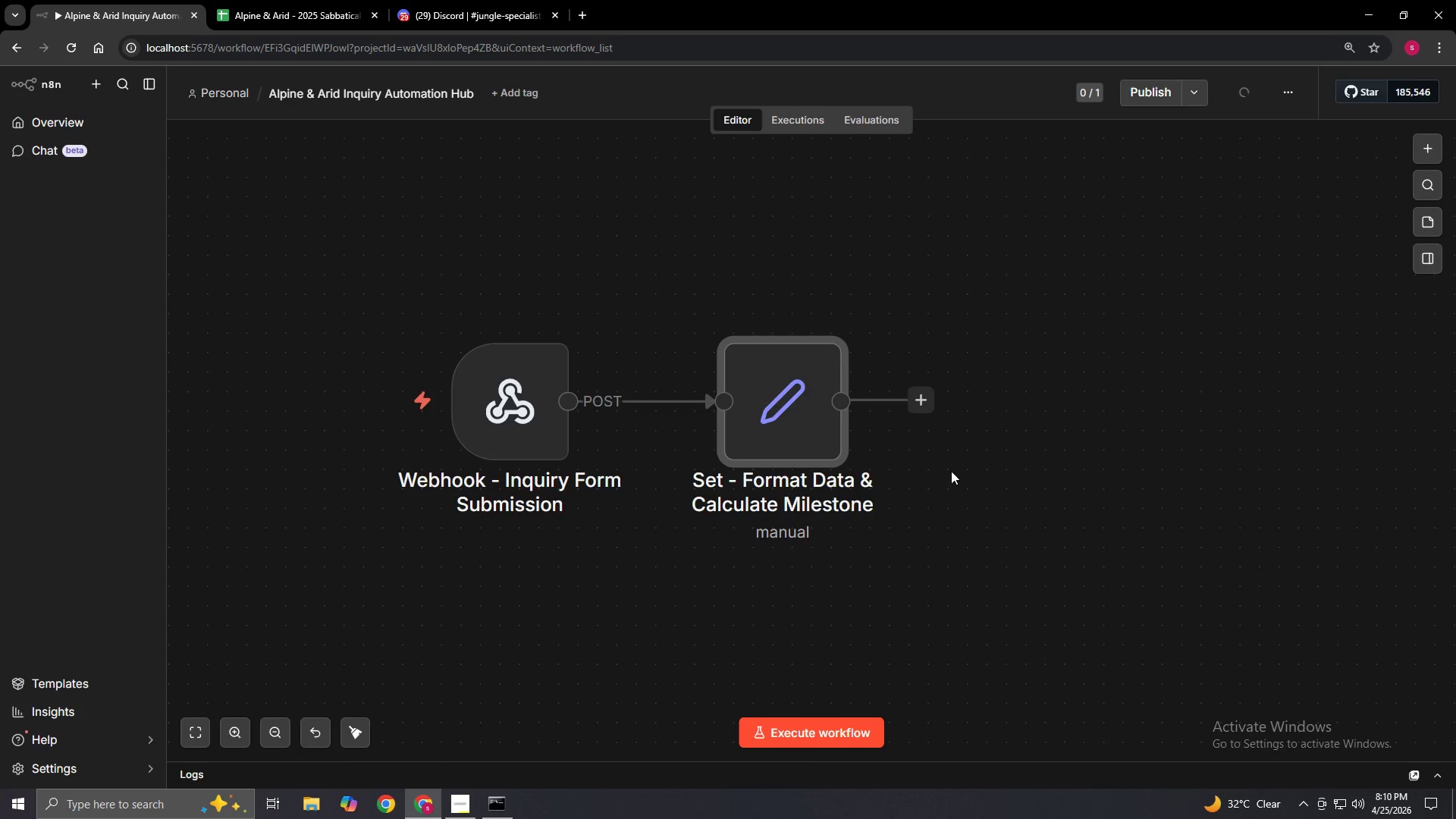 
left_click_drag(start_coordinate=[916, 403], to_coordinate=[974, 403])
 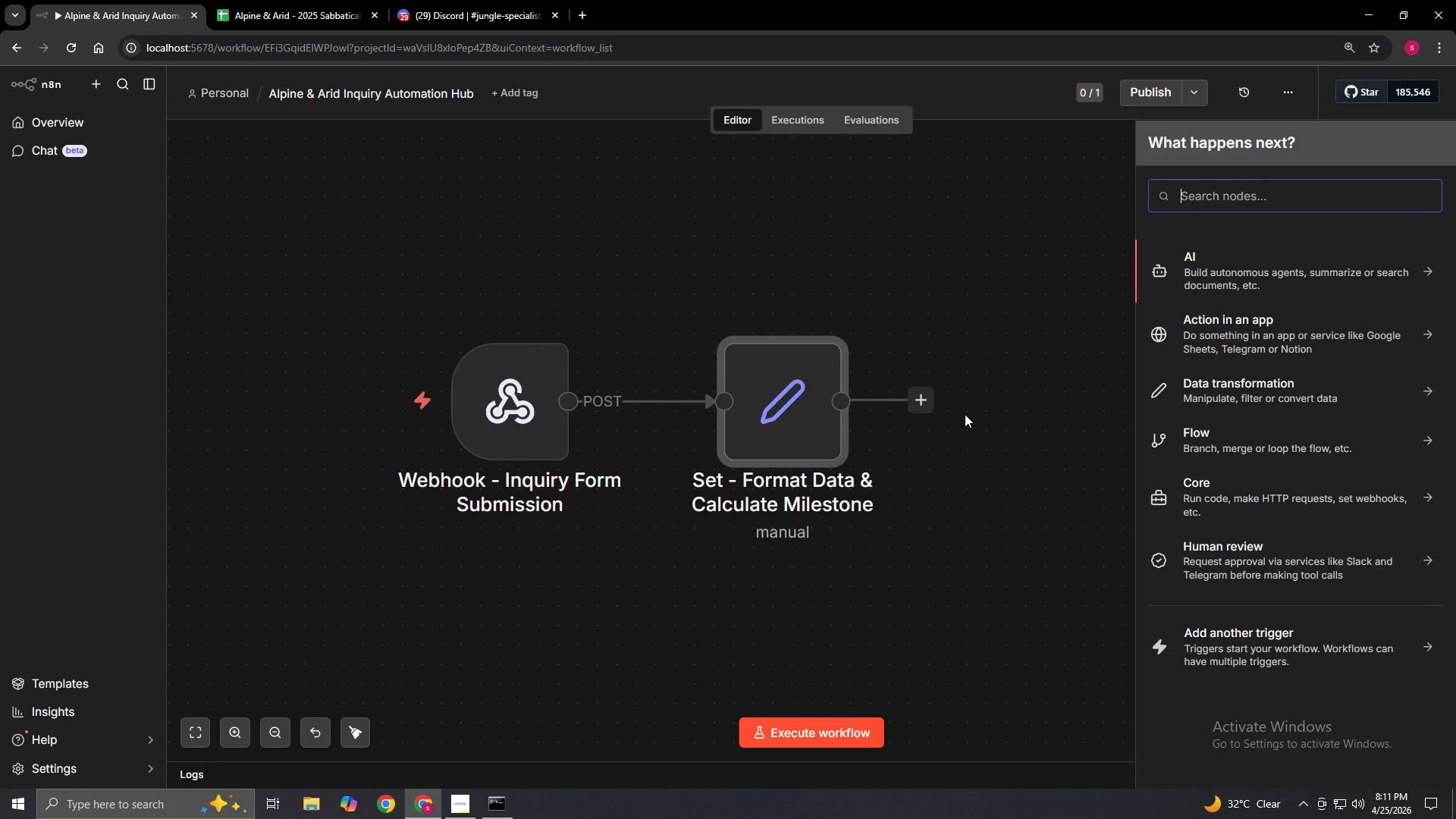 
wait(57.98)
 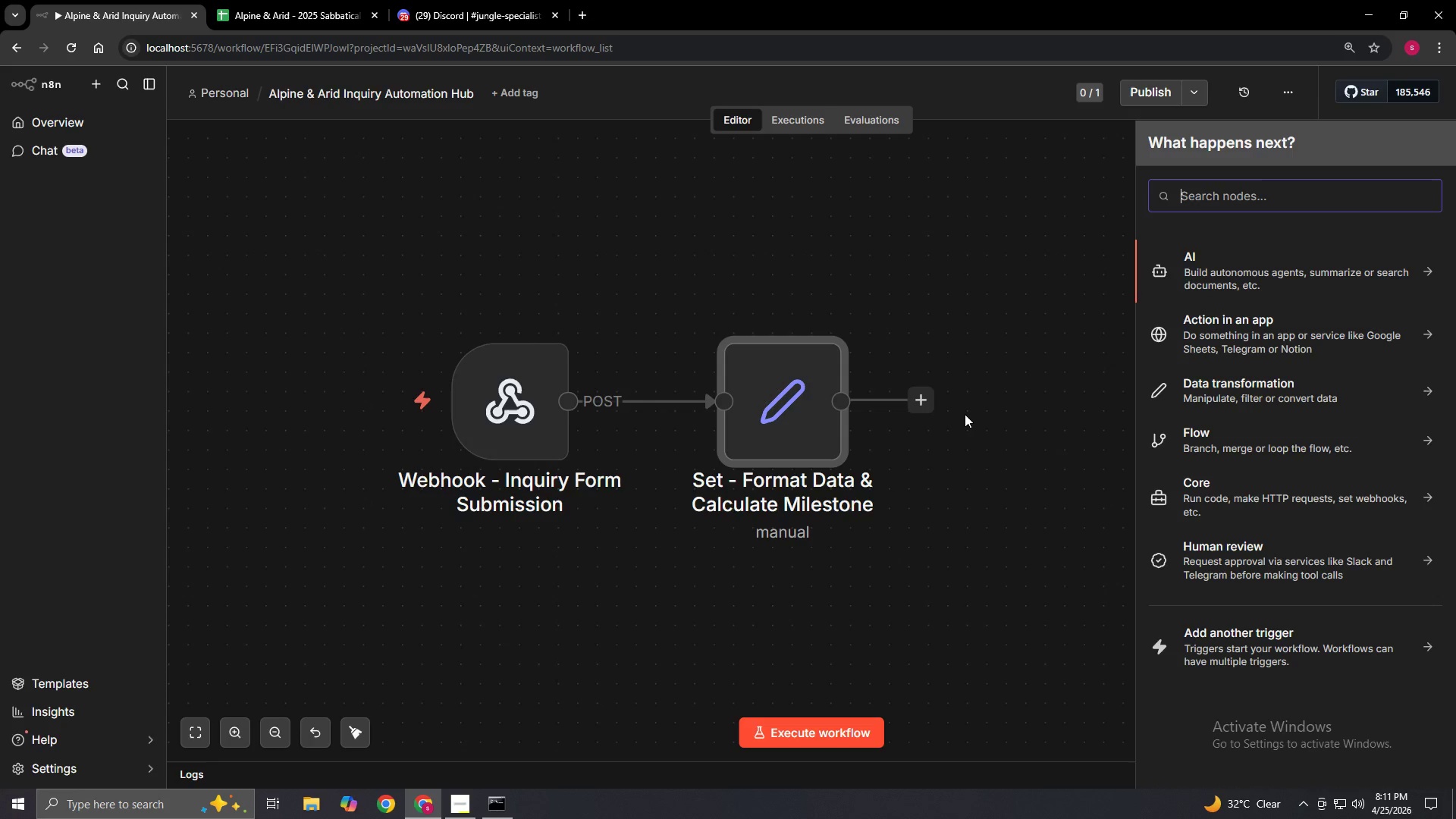 
type(GOogle )
 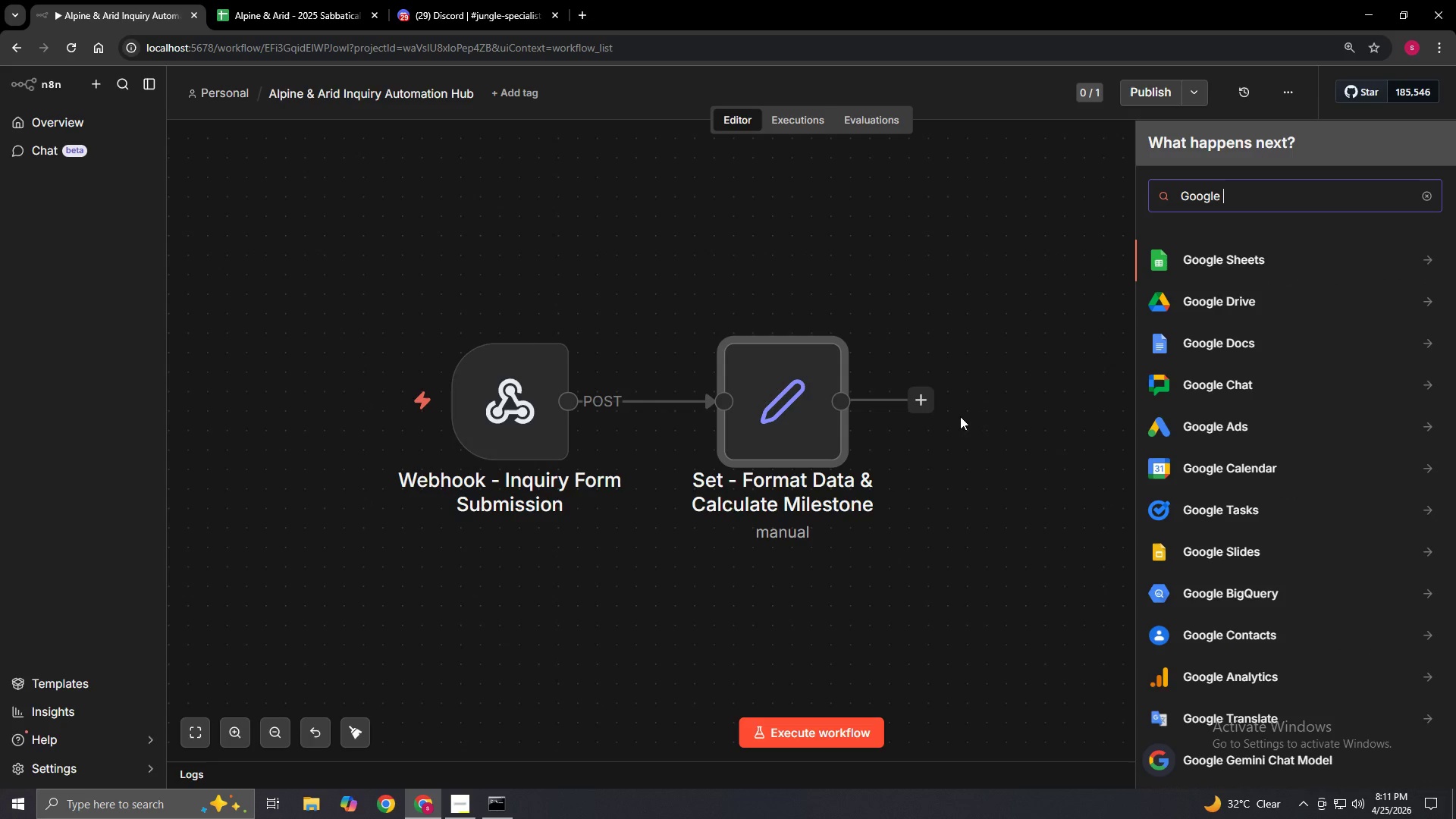 
type(Sheets)
 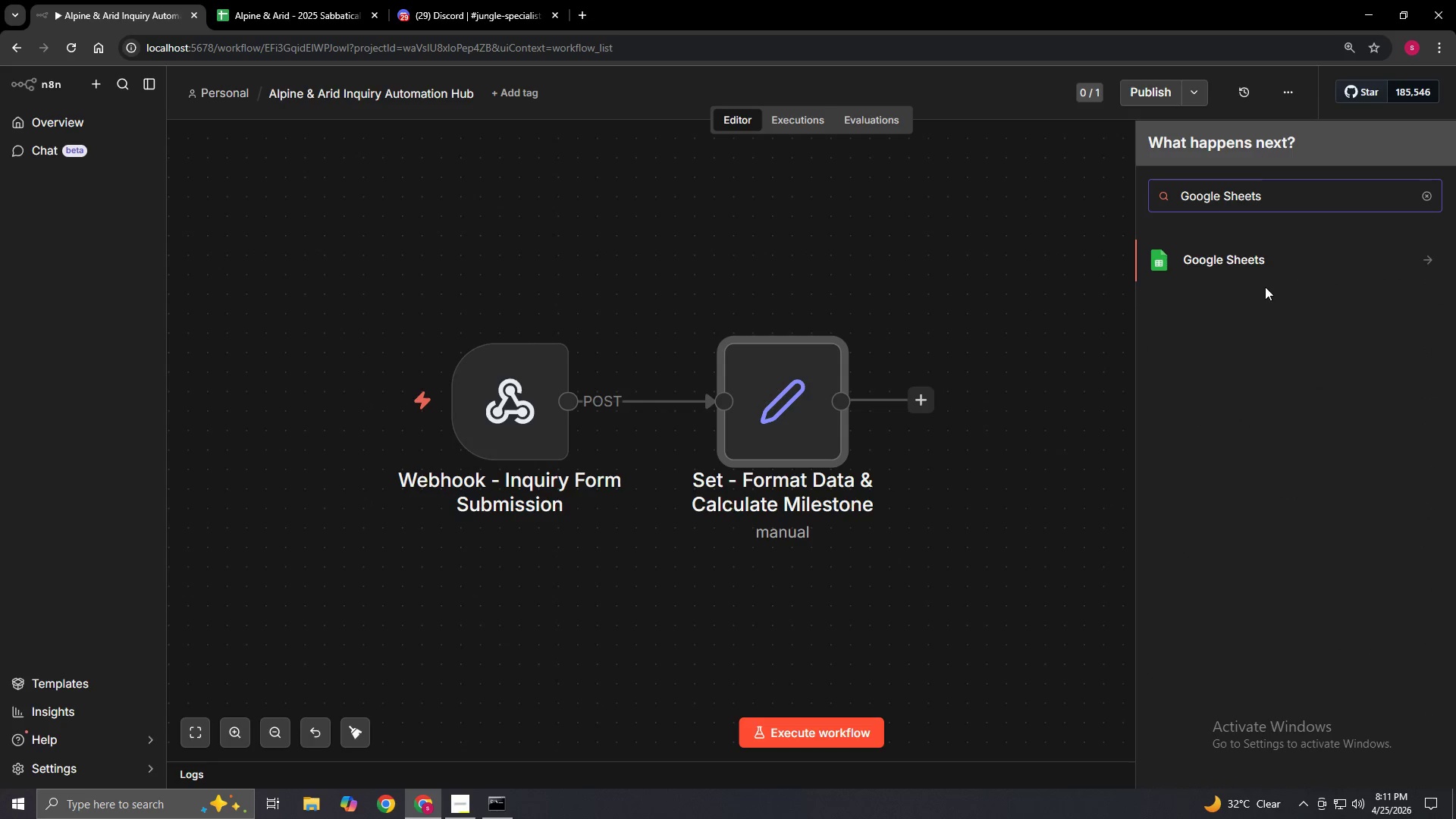 
left_click([1266, 250])
 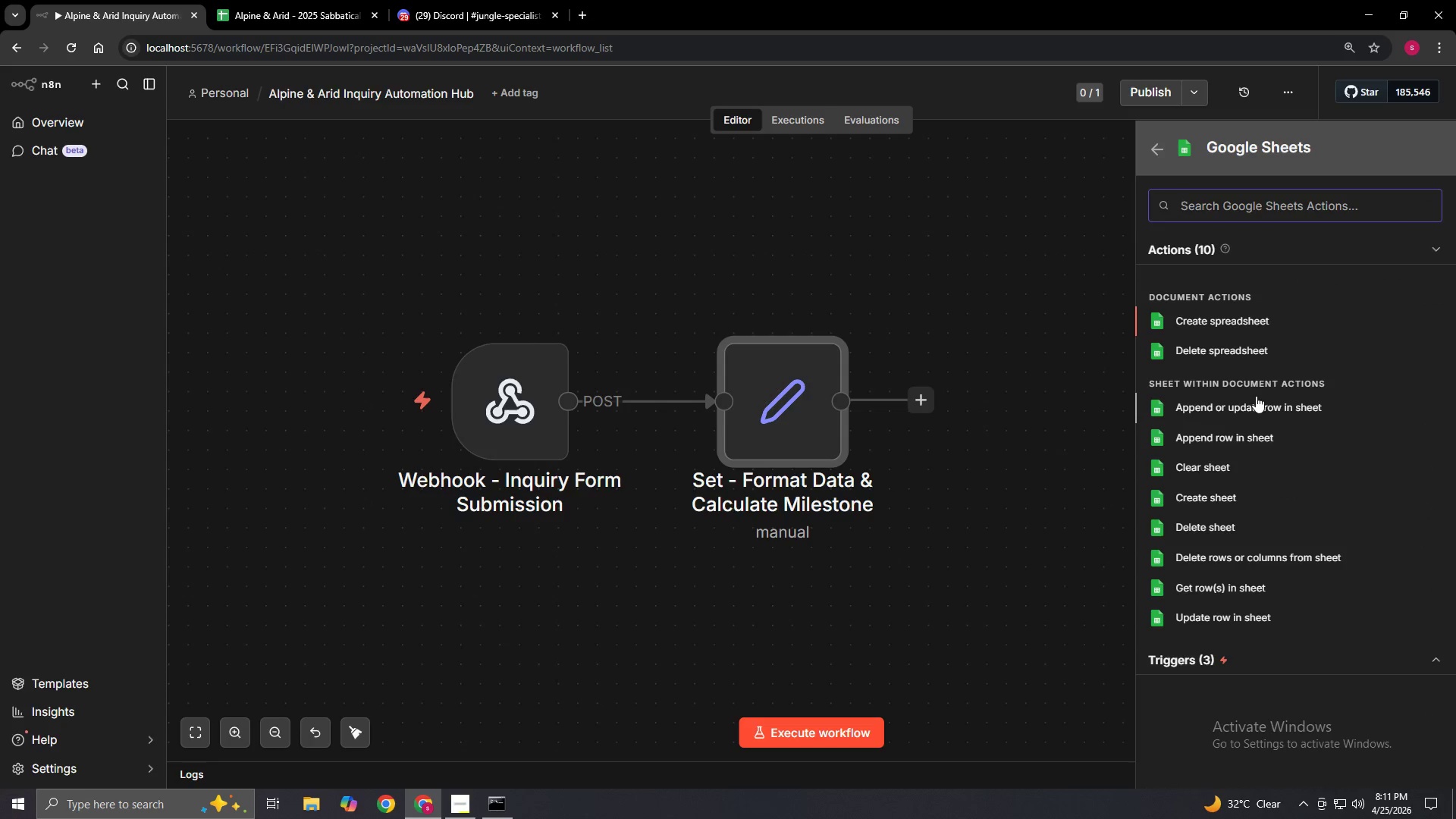 
left_click([1248, 411])
 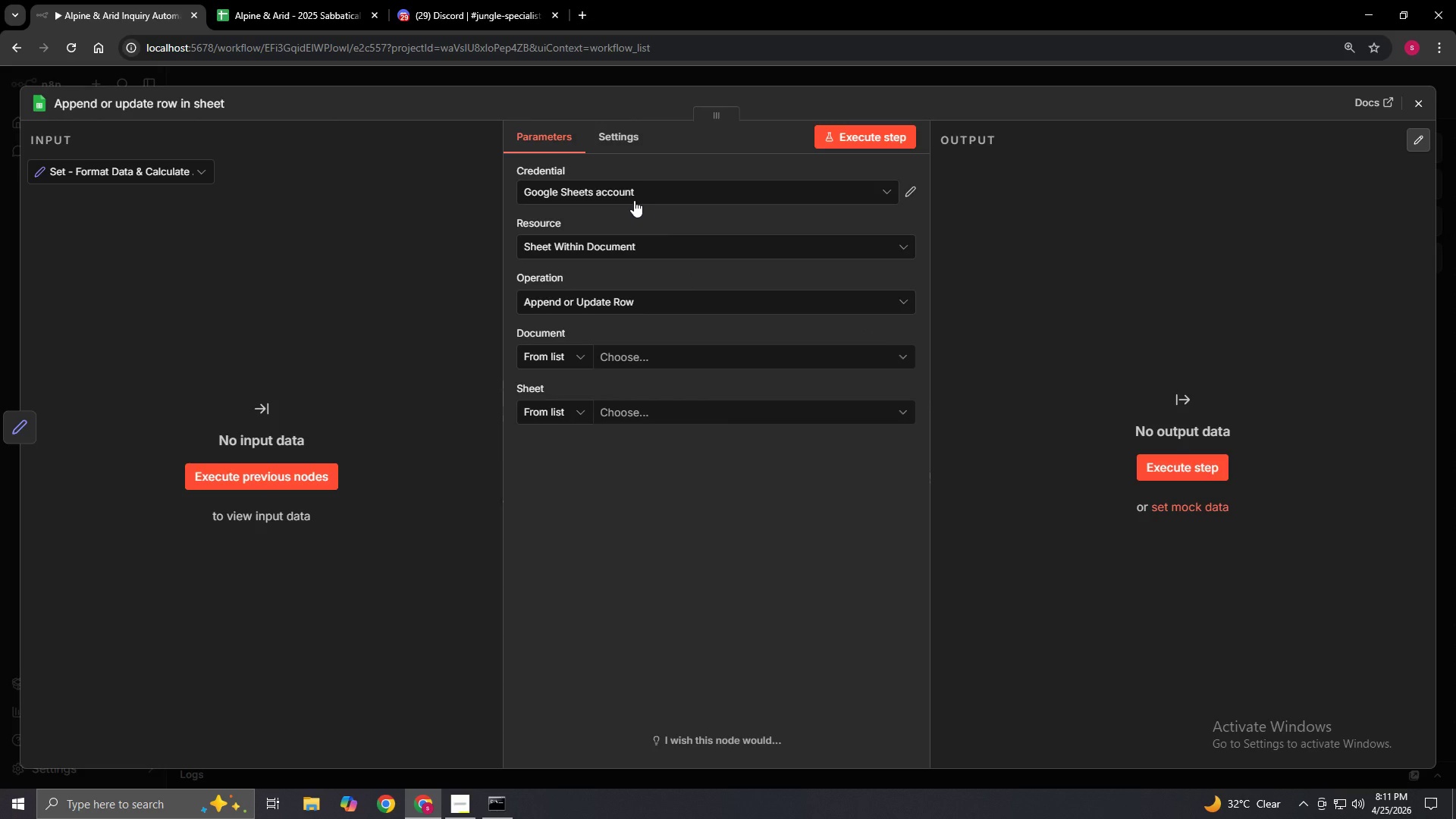 
wait(5.44)
 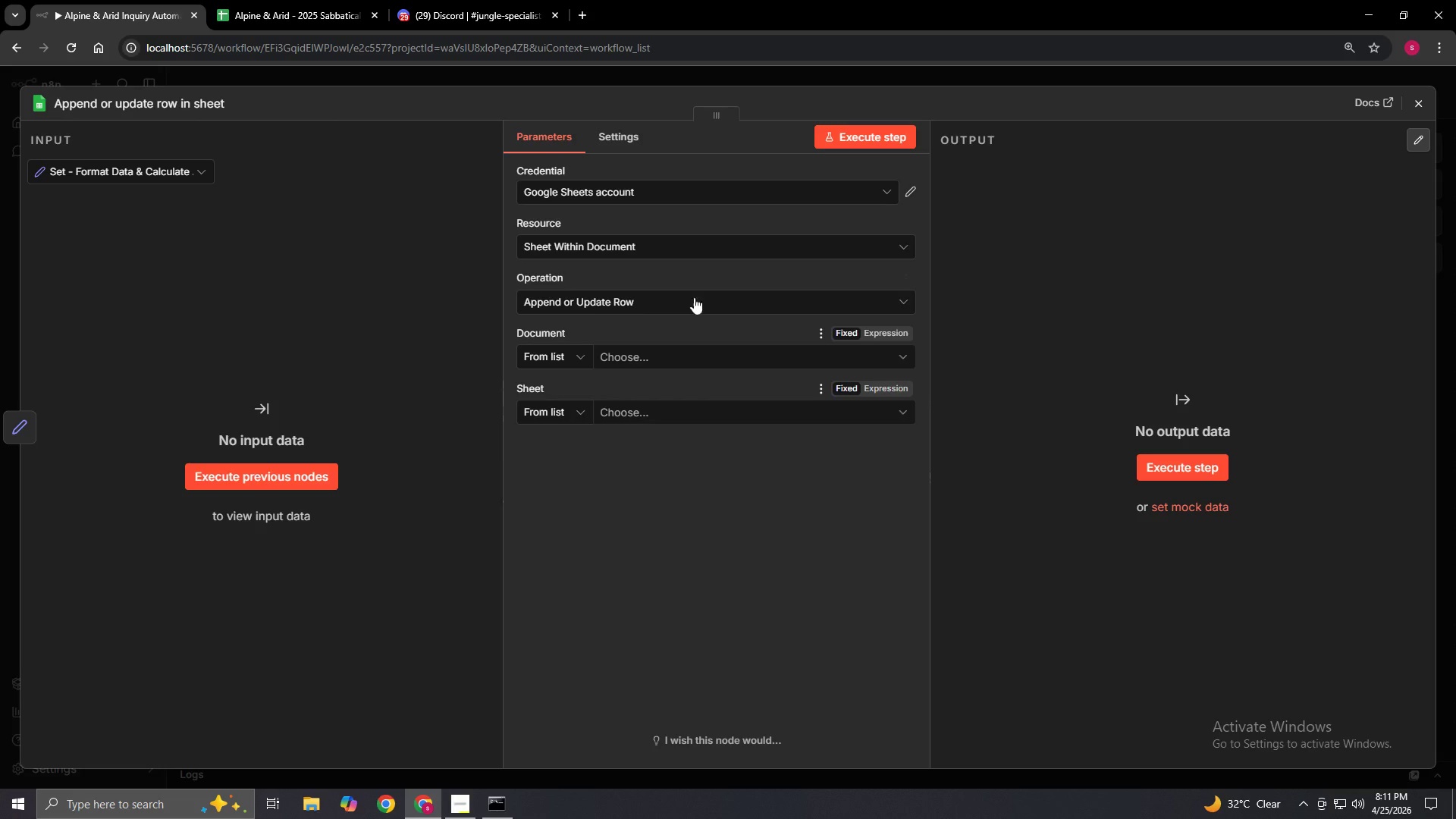 
left_click([634, 199])
 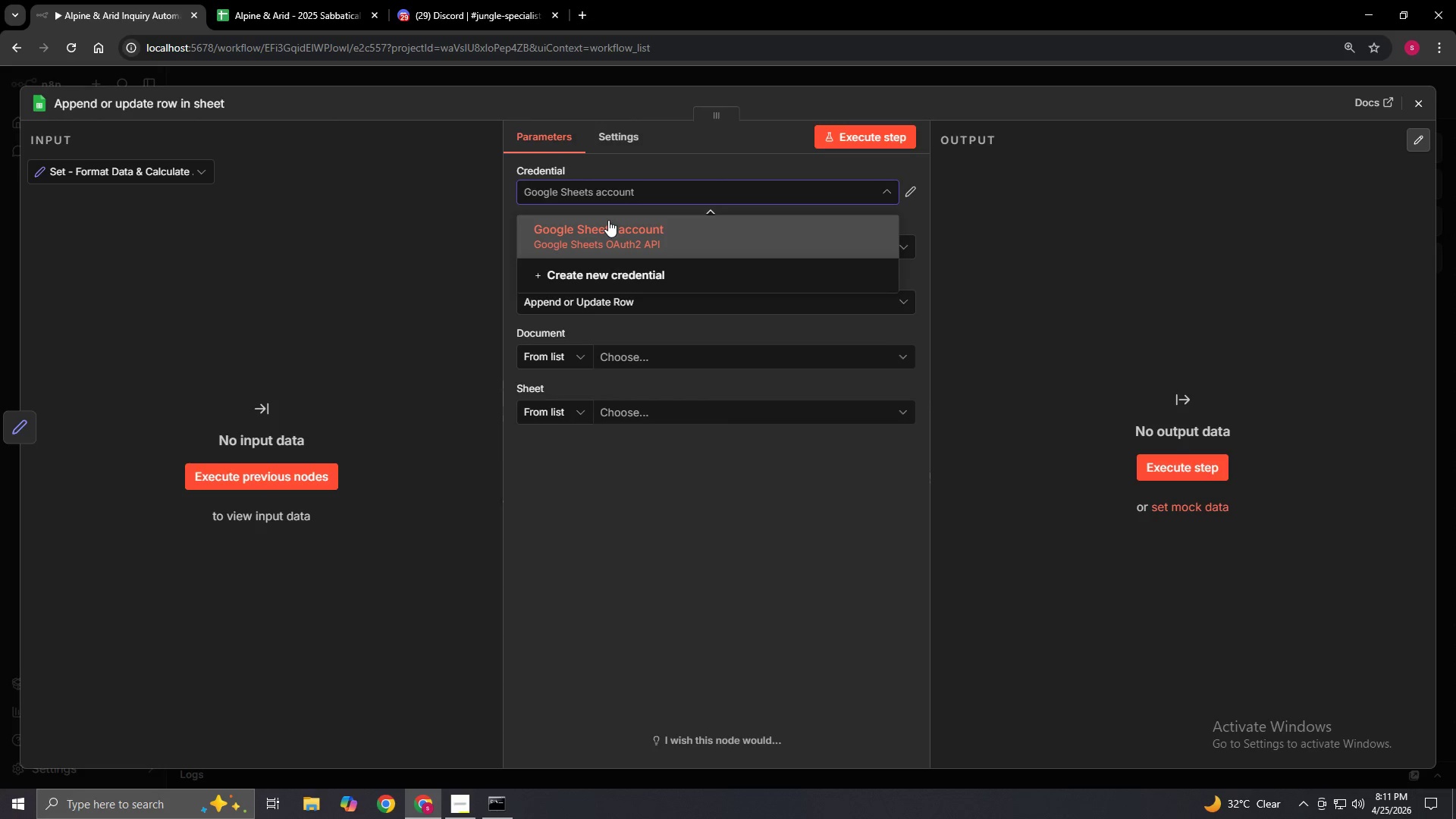 
left_click([608, 220])
 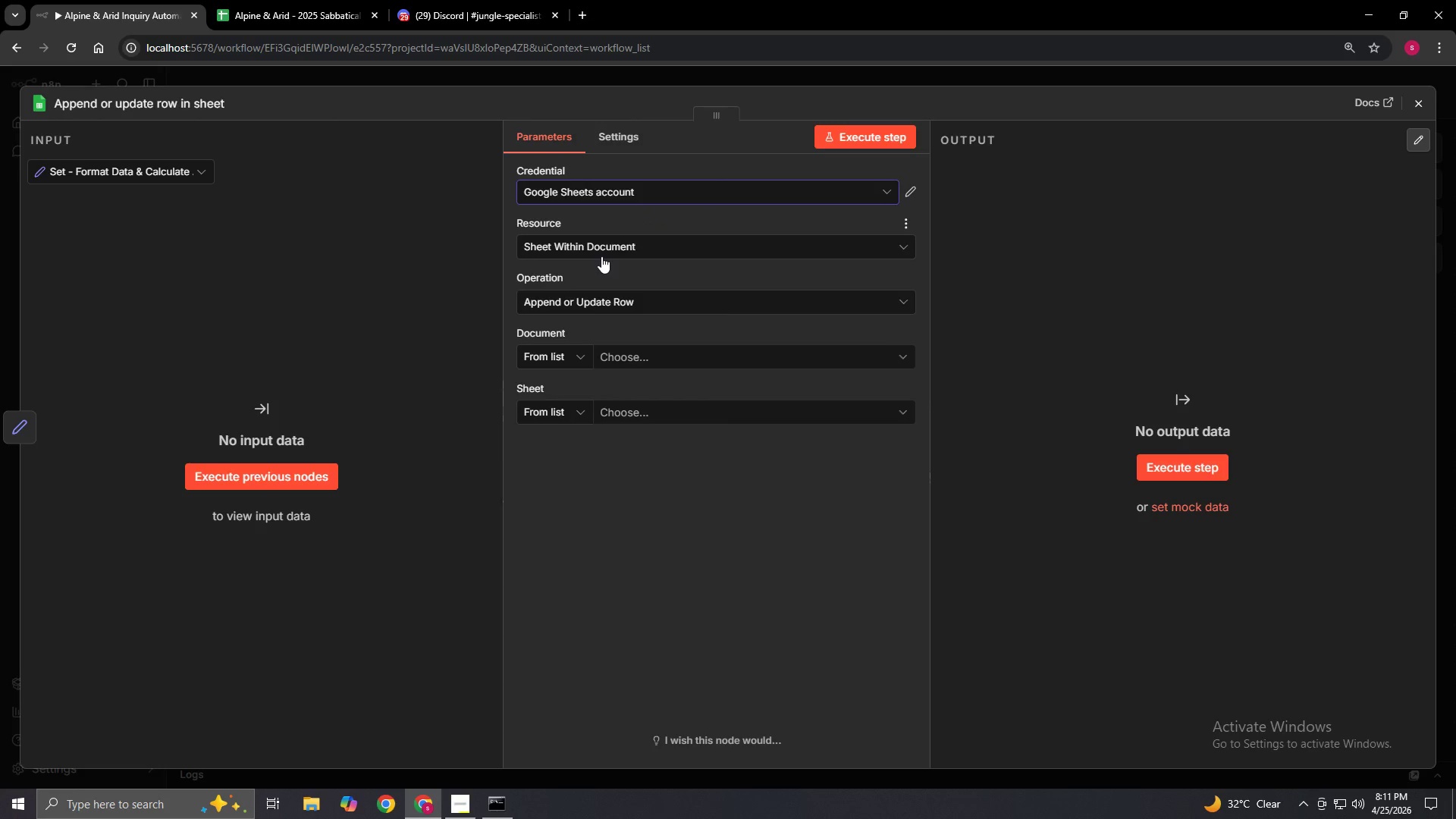 
left_click([601, 256])
 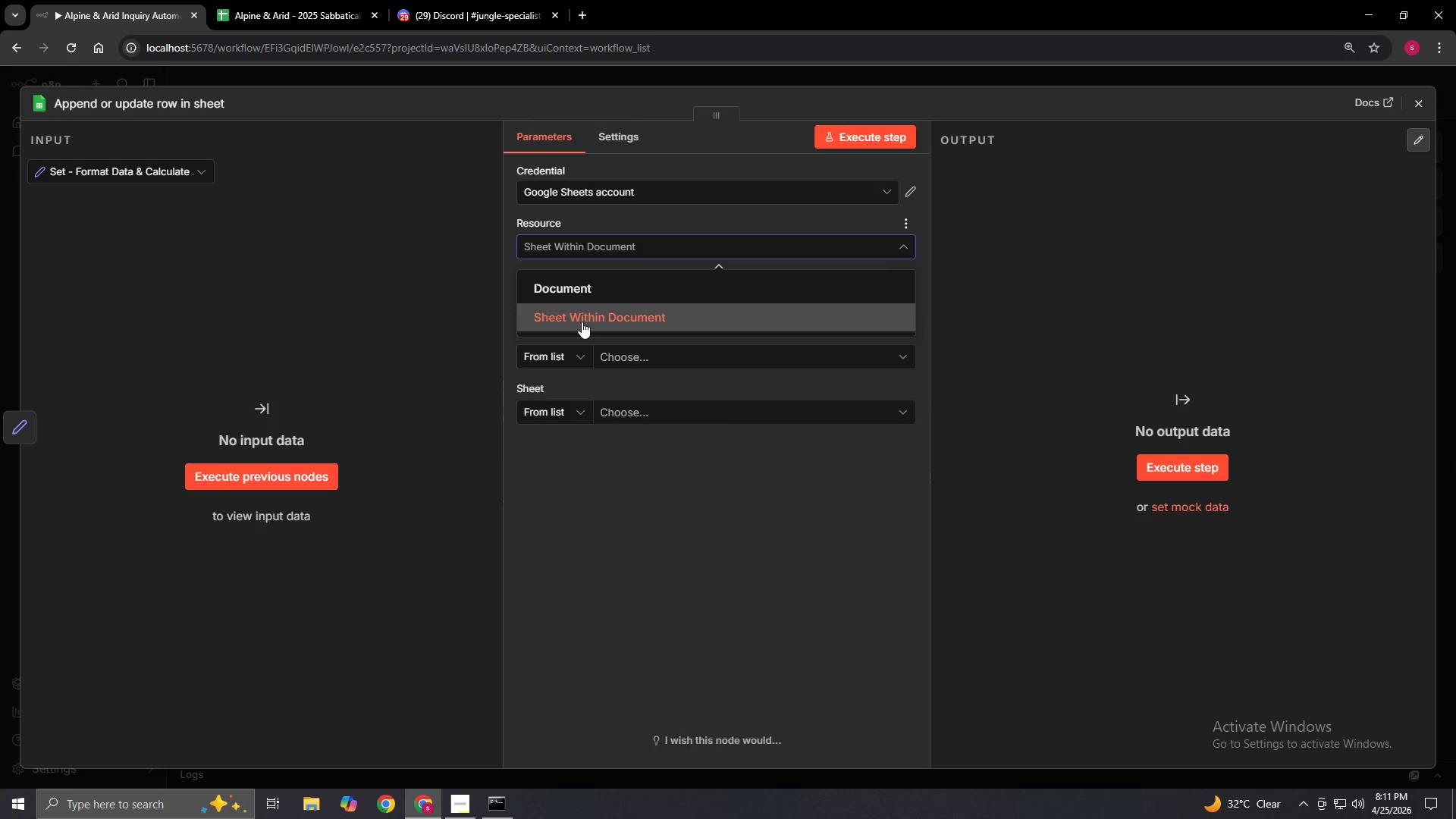 
left_click([580, 322])
 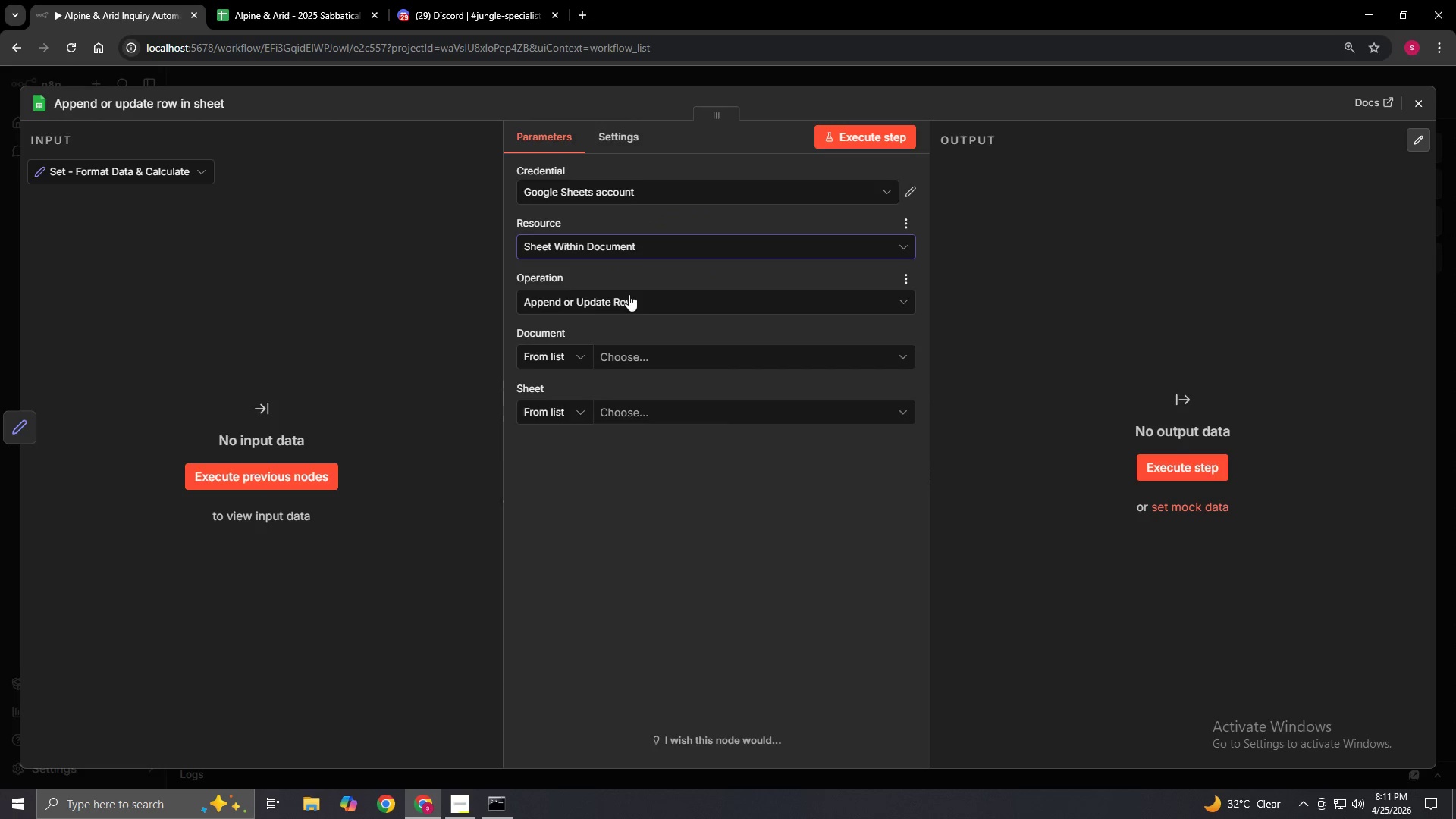 
left_click([625, 306])
 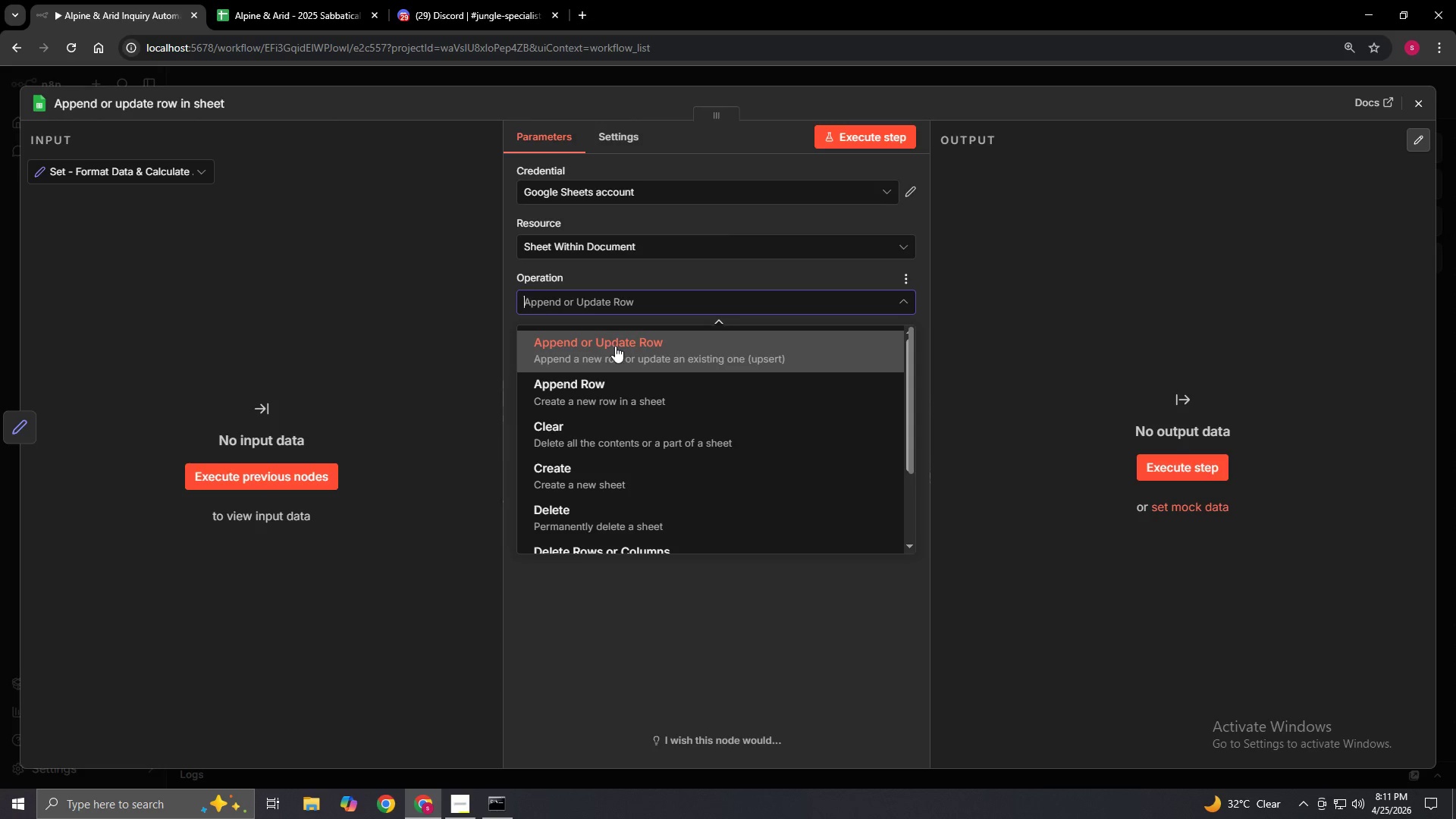 
left_click([608, 388])
 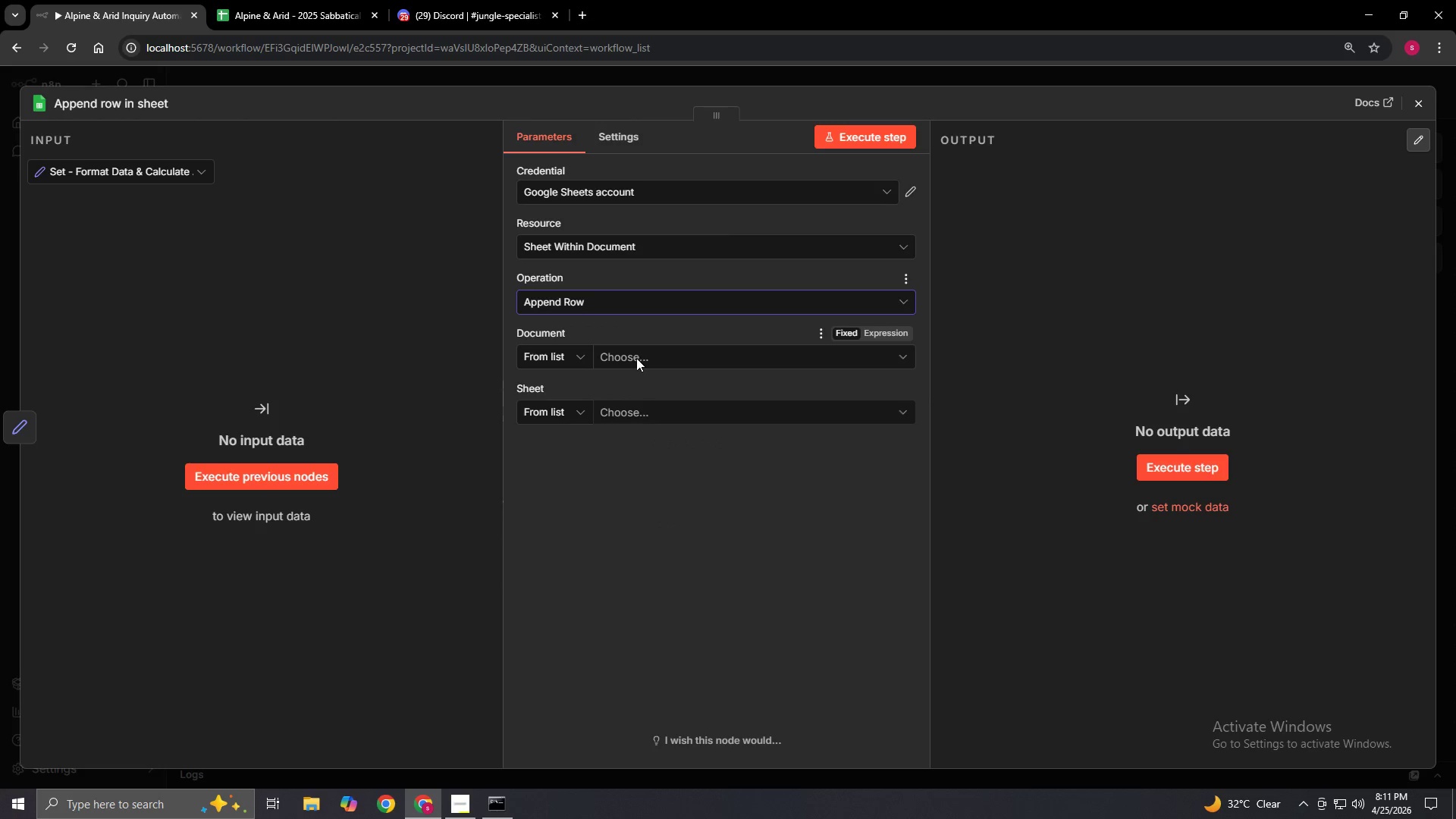 
left_click([636, 358])
 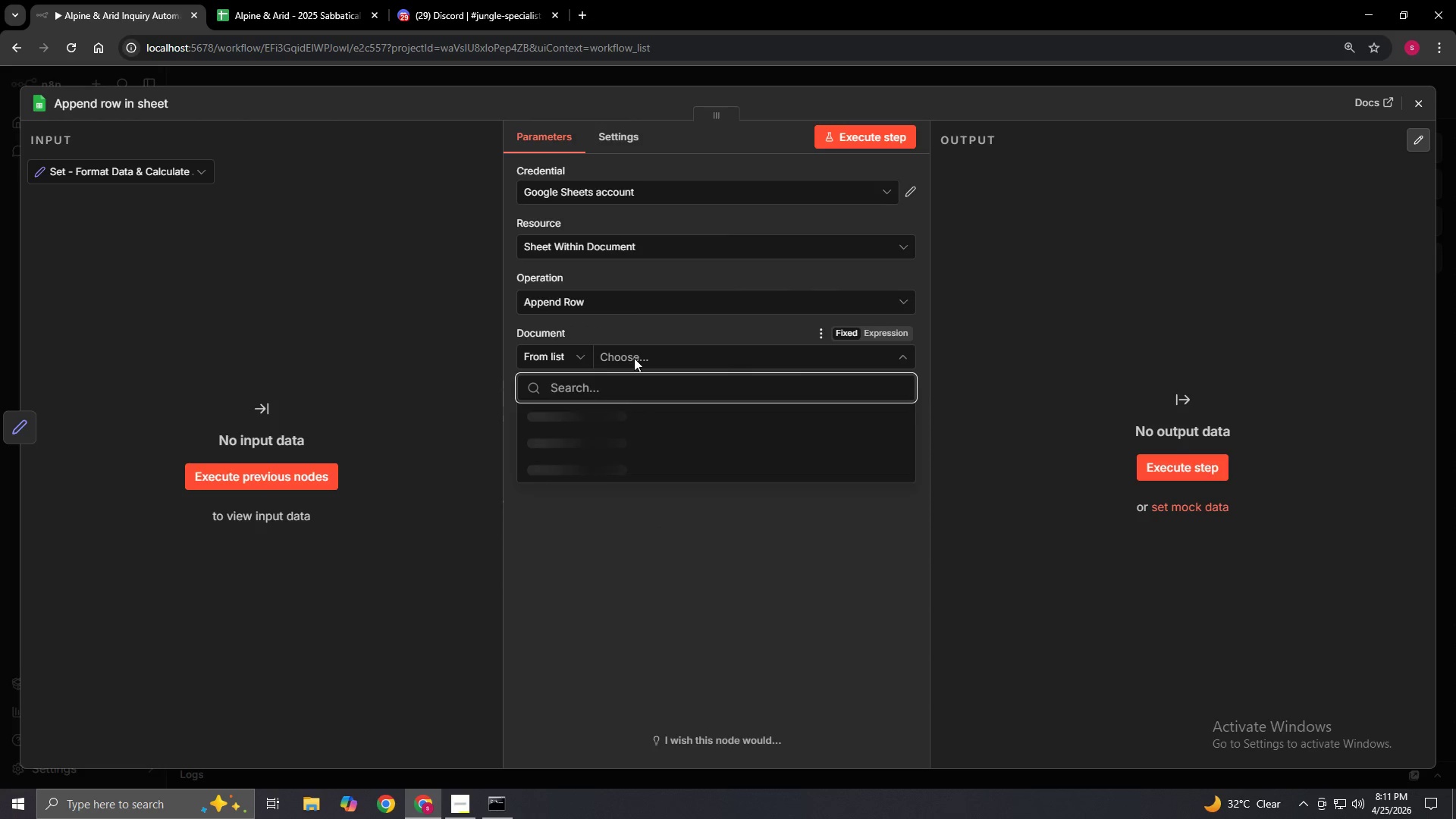 
left_click([634, 358])
 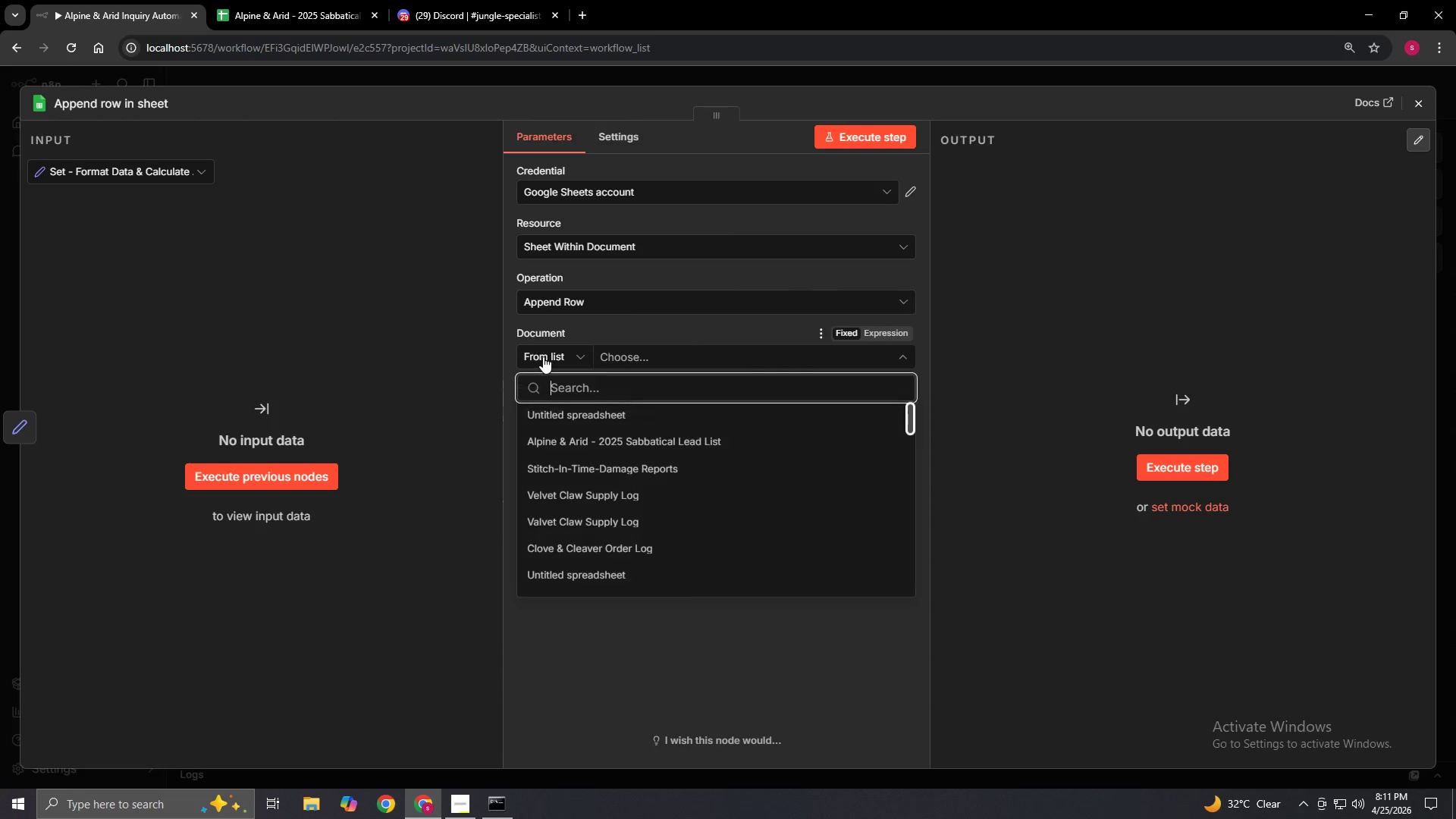 
left_click([548, 356])
 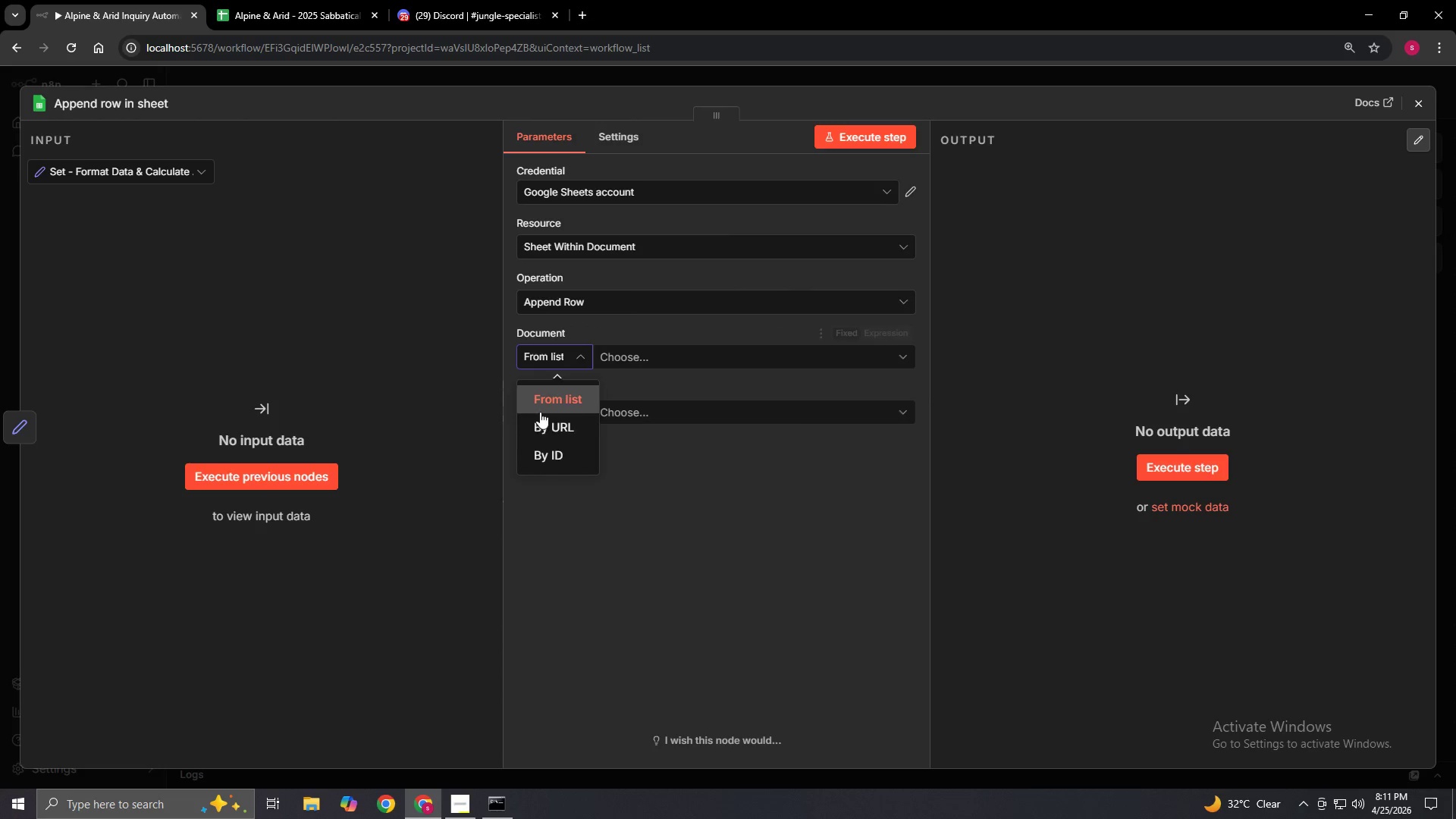 
left_click([540, 416])
 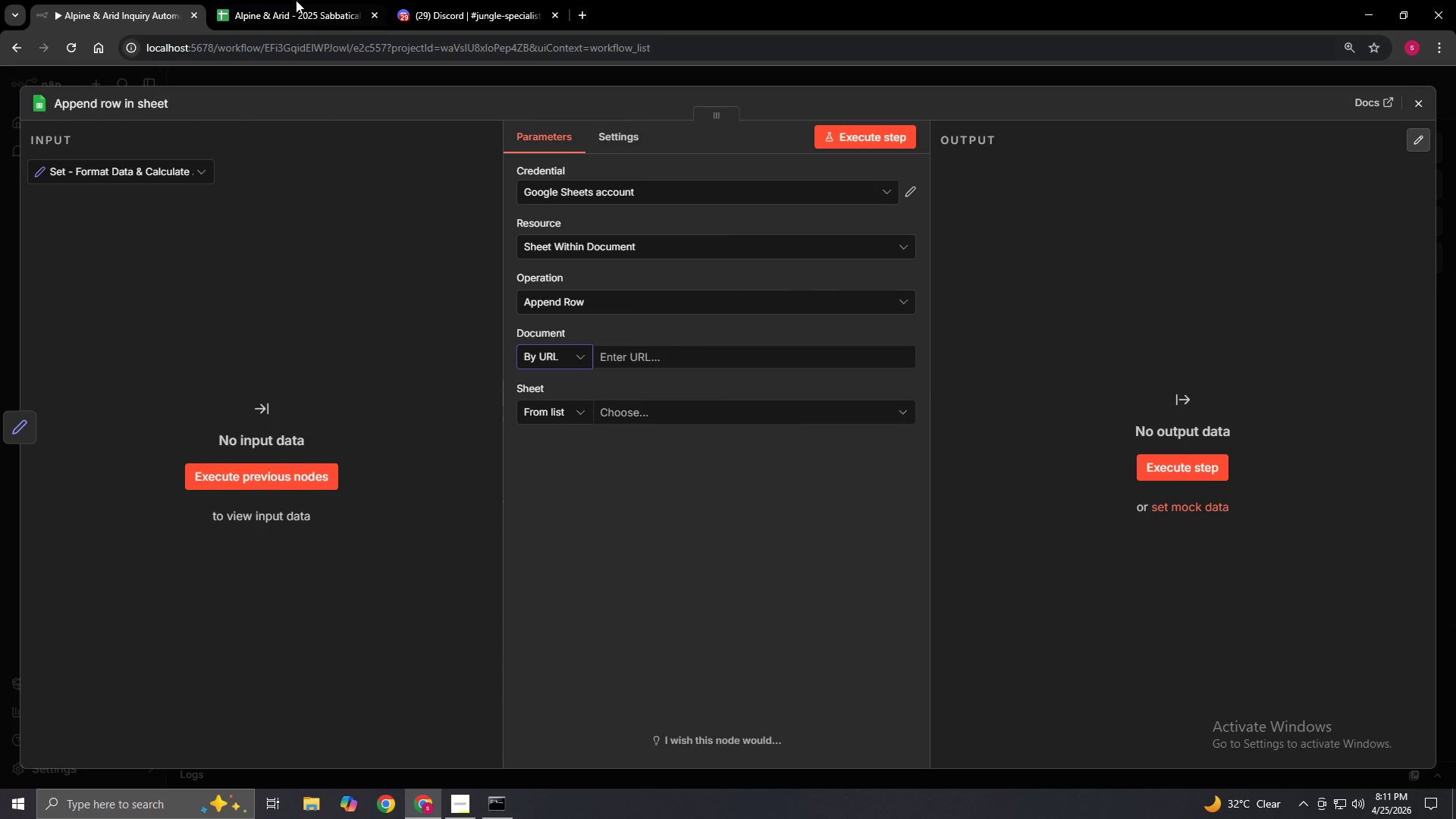 
left_click([295, 0])
 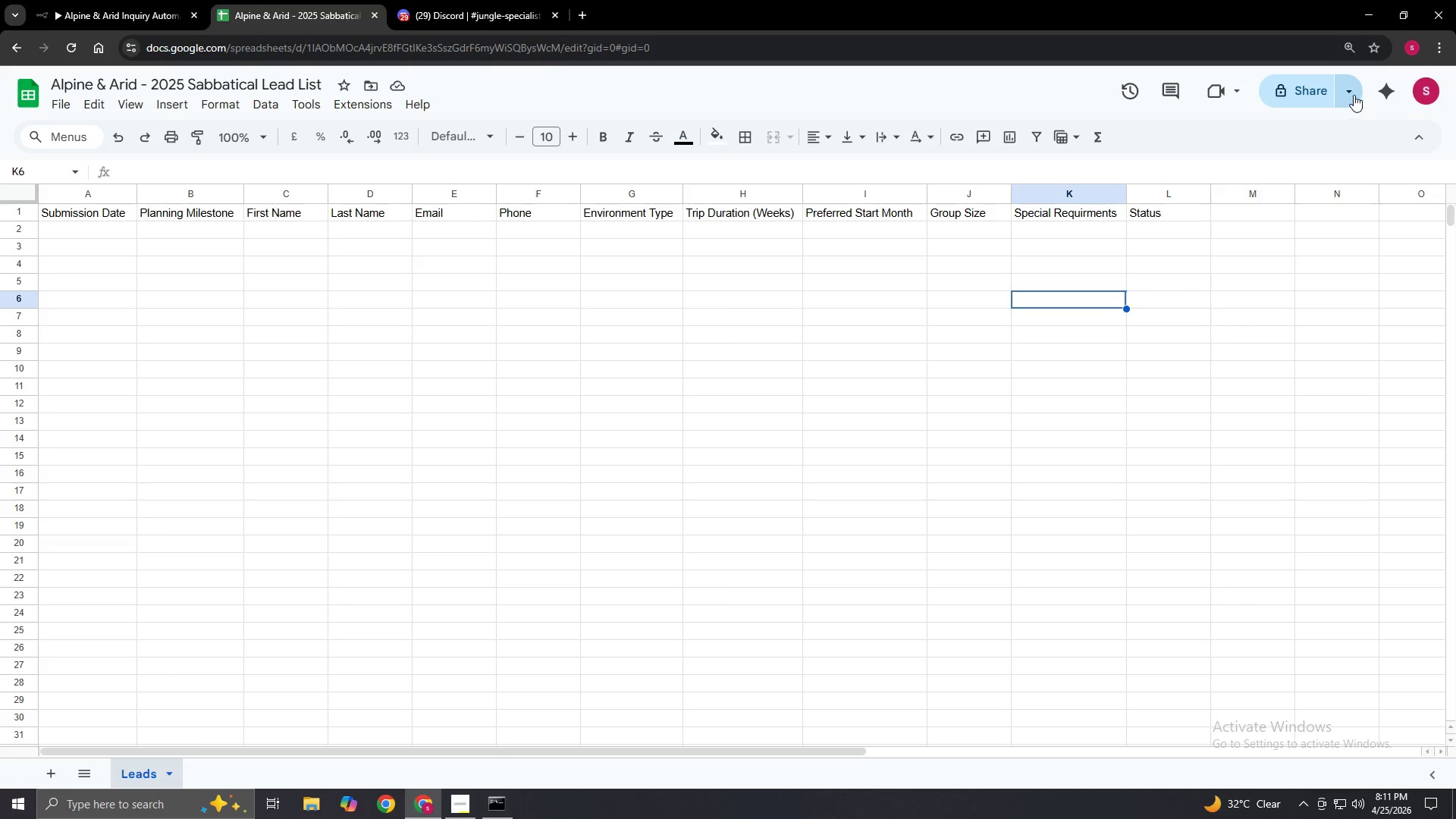 
left_click([1354, 95])
 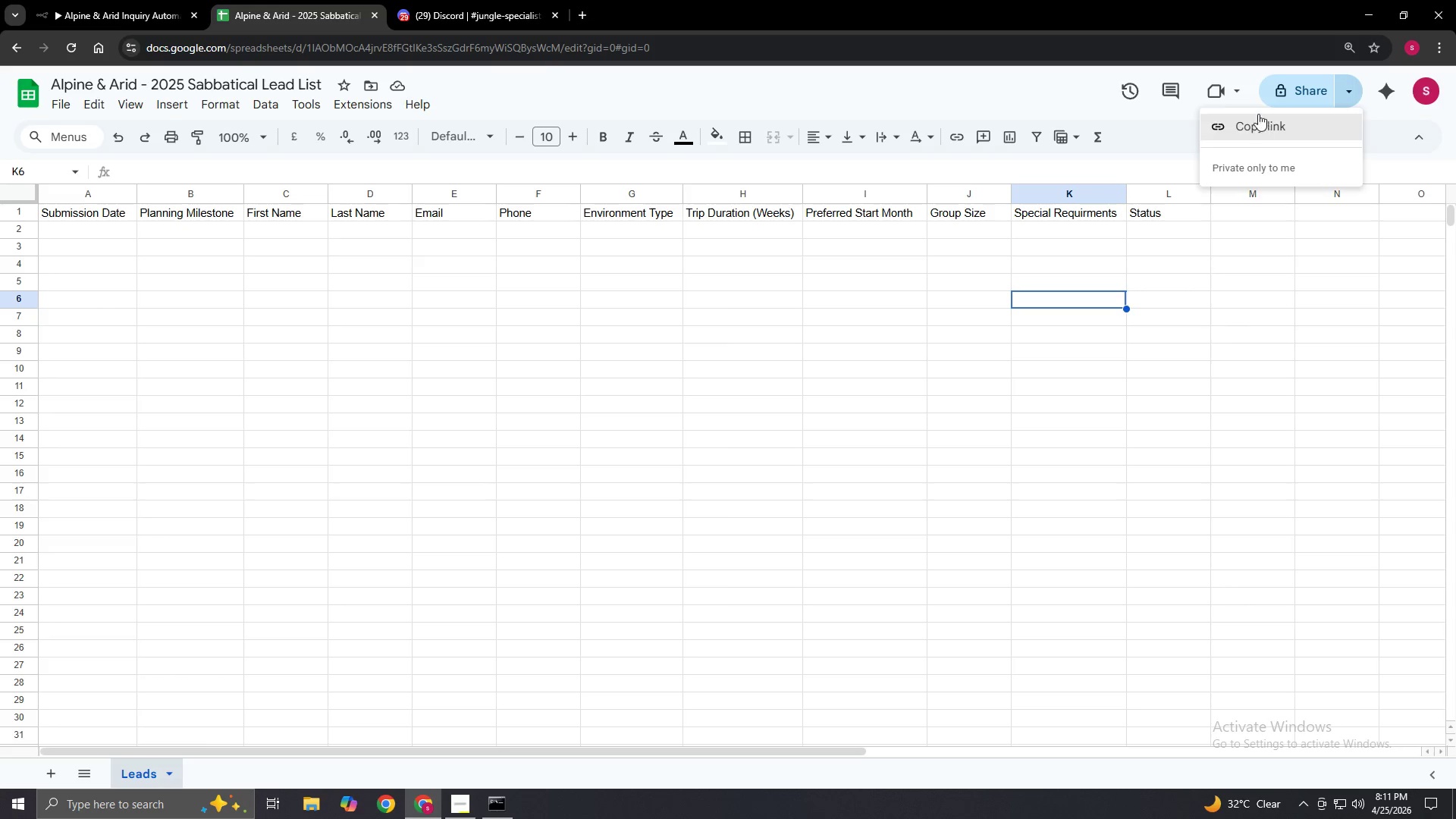 
left_click([1280, 89])
 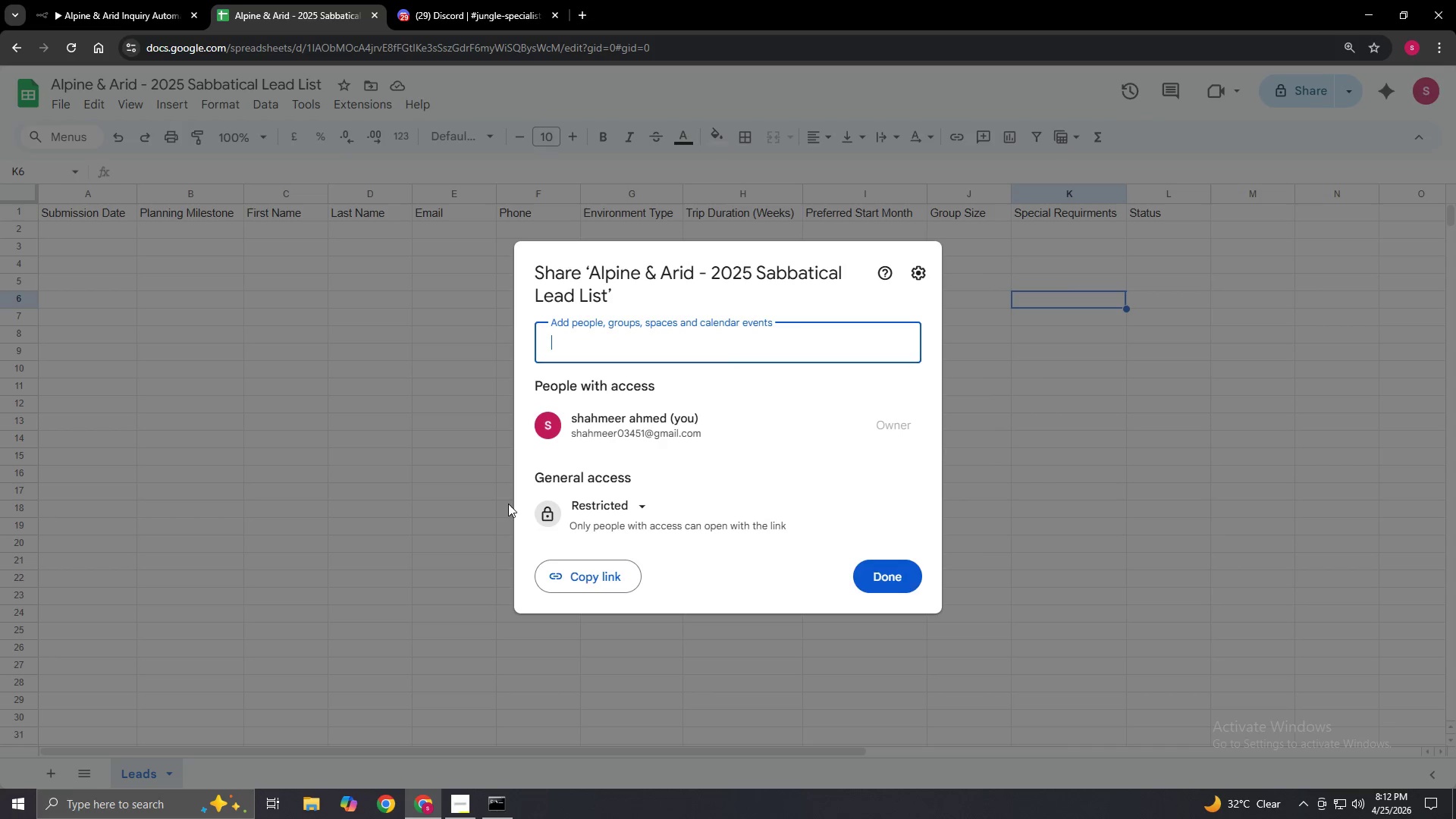 
left_click([574, 497])
 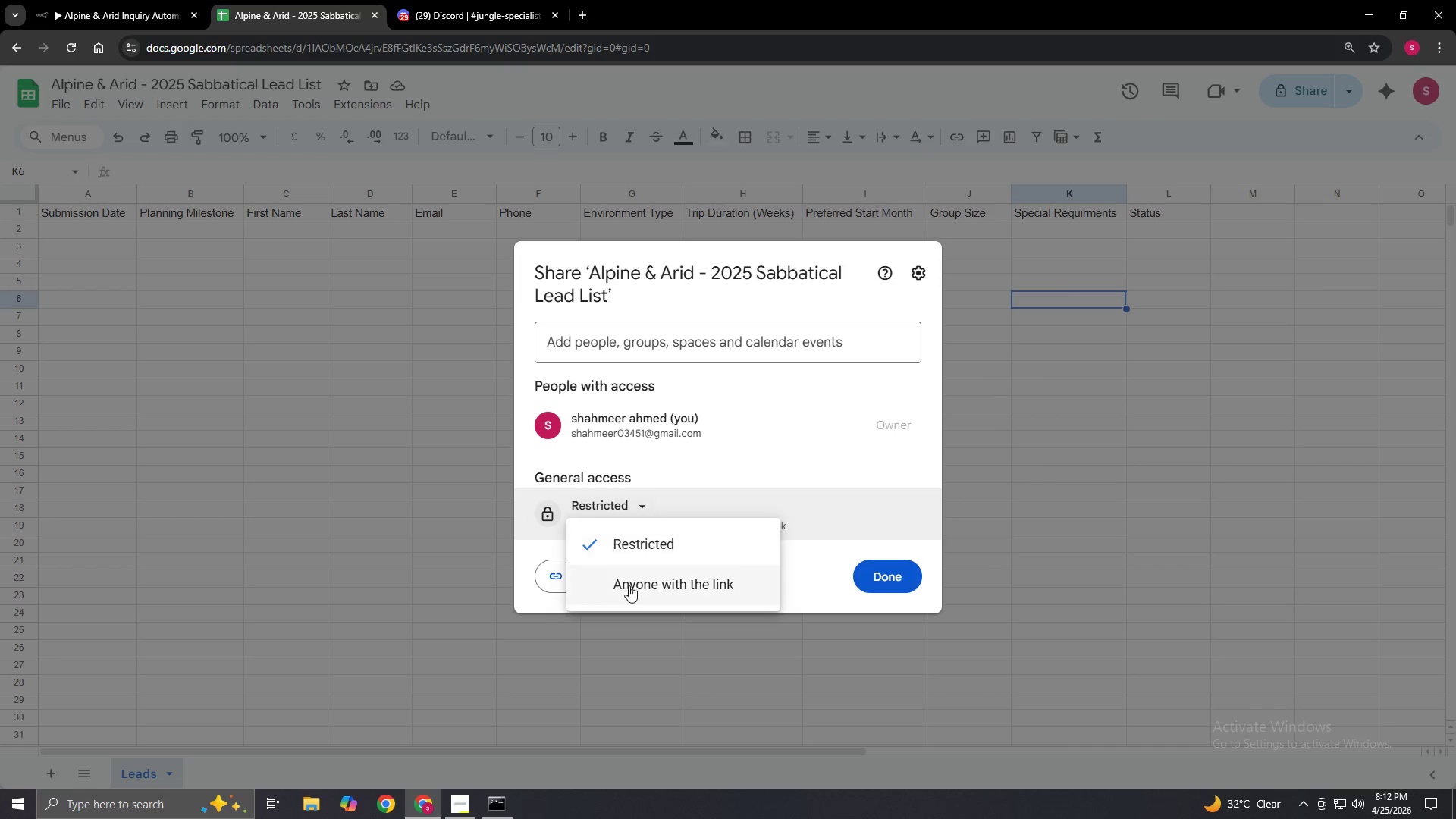 
left_click([629, 585])
 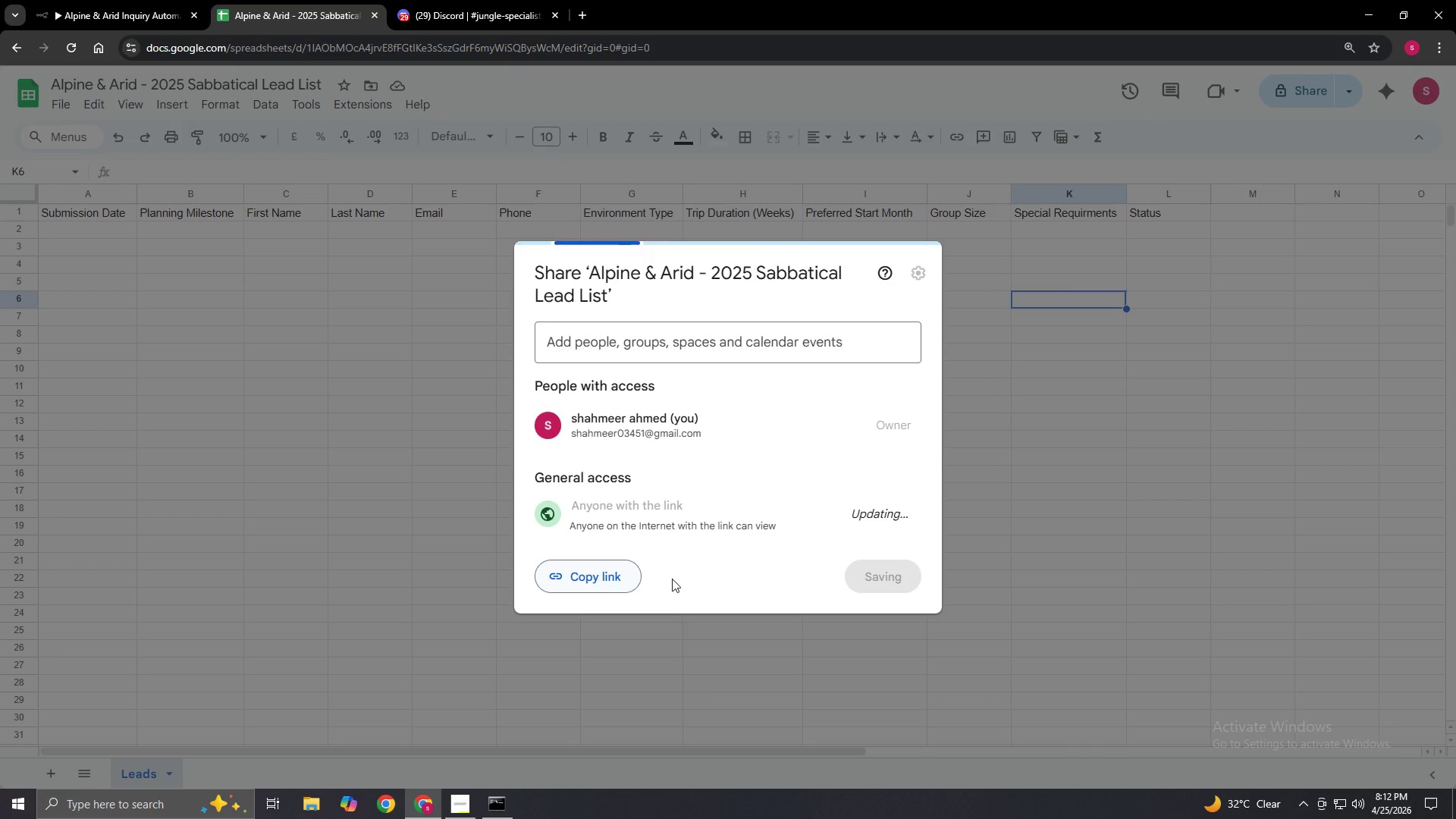 
mouse_move([672, 586])
 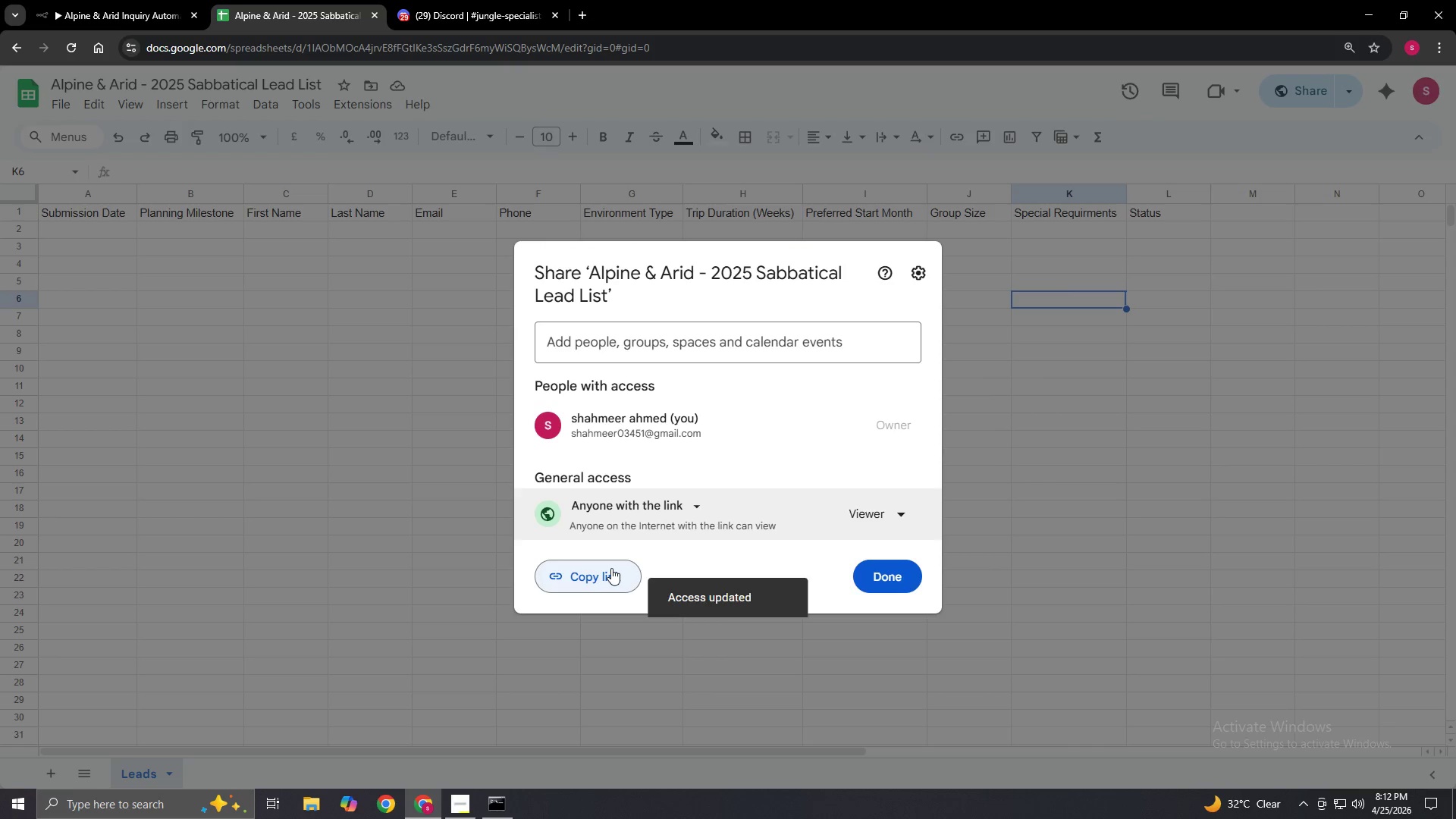 
left_click([611, 568])
 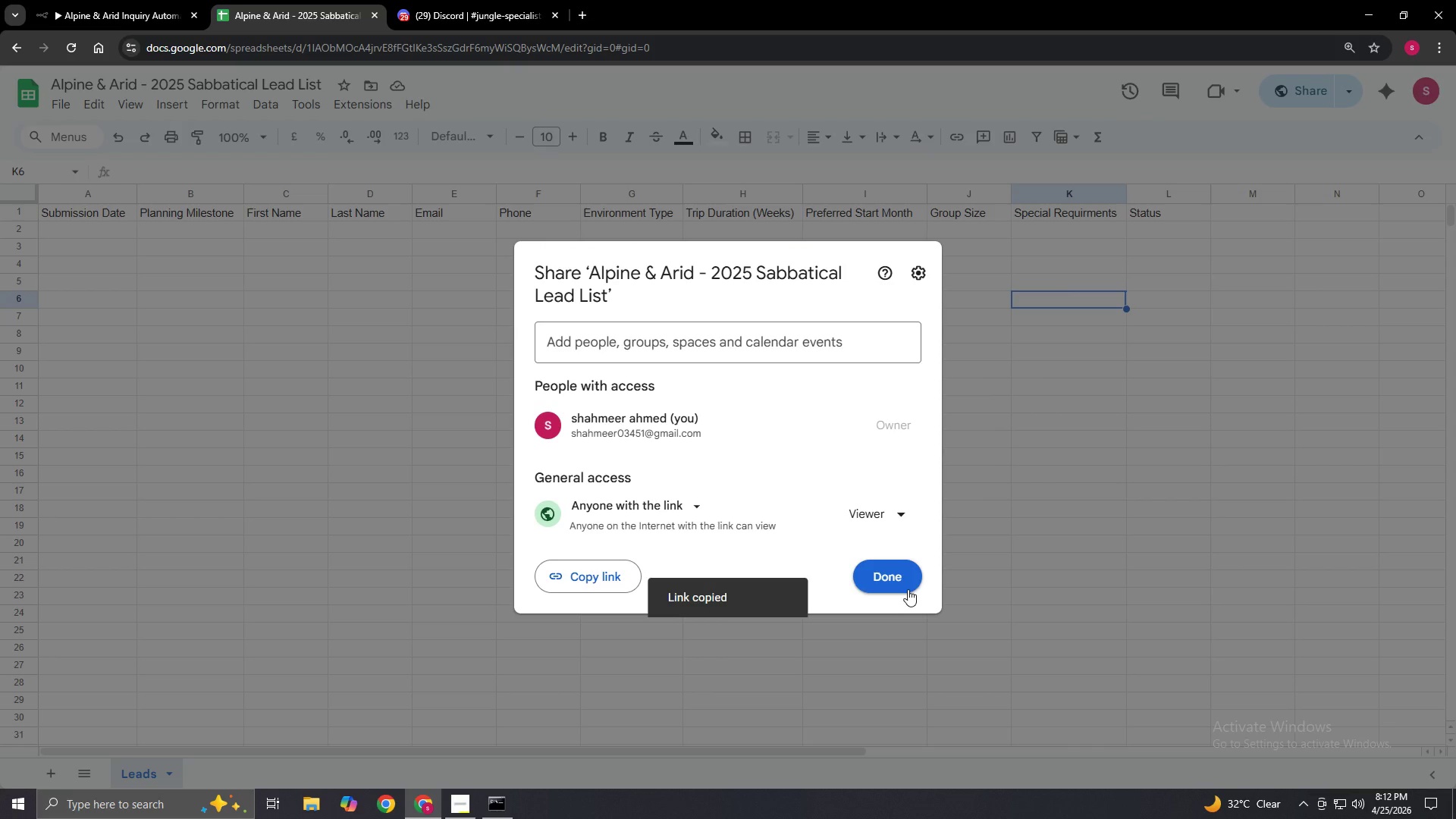 
left_click([905, 586])
 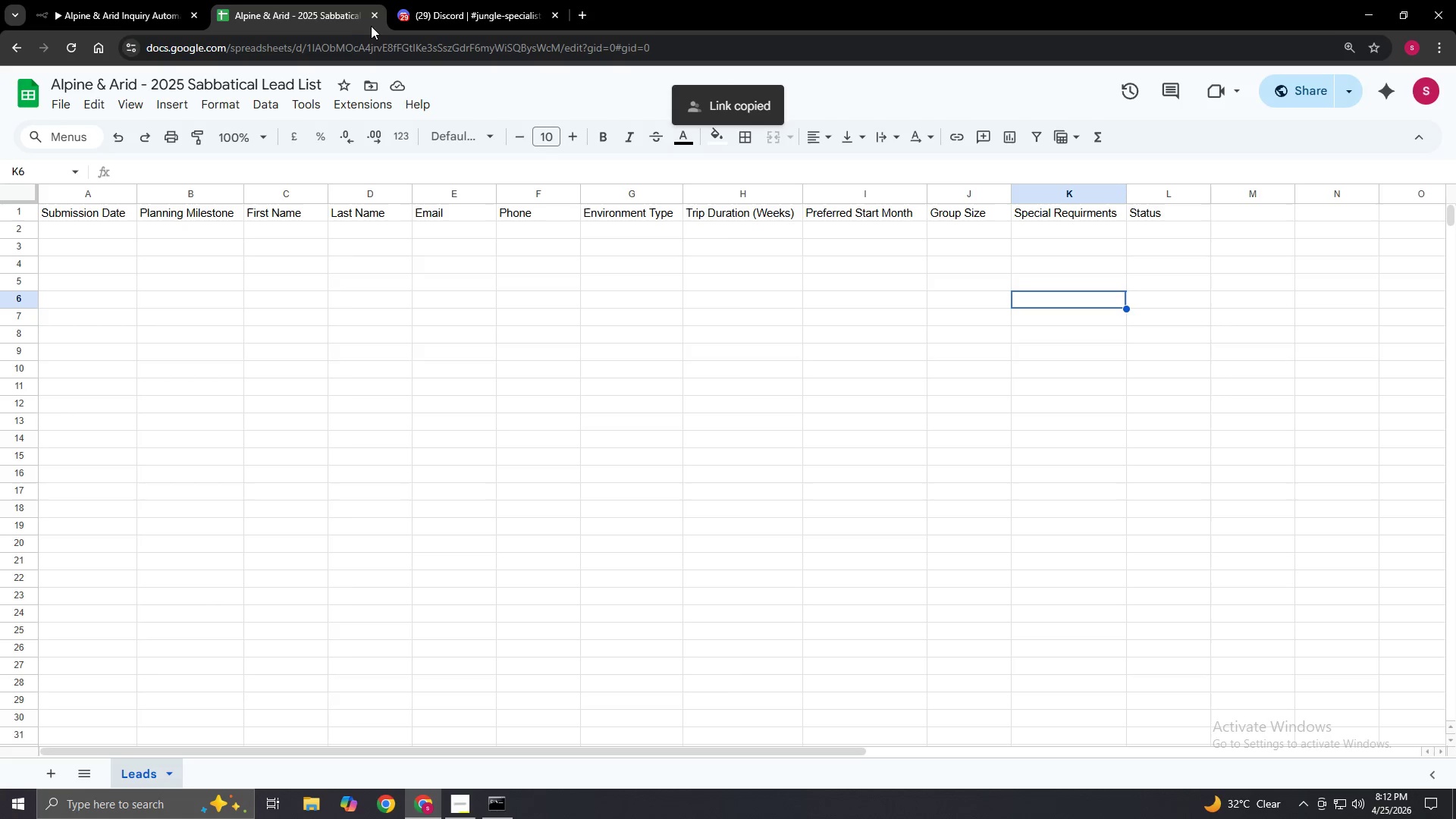 
left_click([372, 20])
 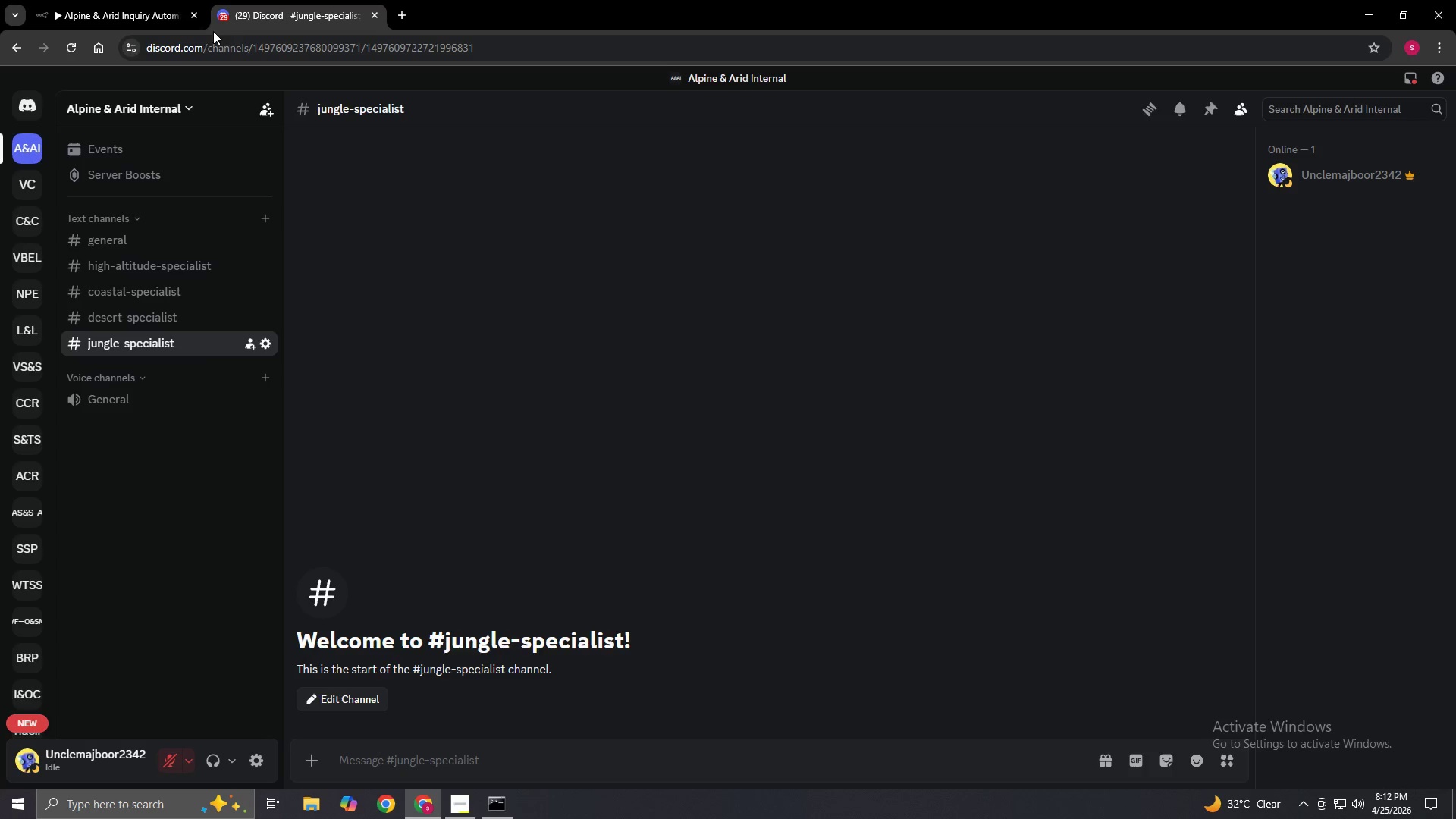 
left_click([192, 21])
 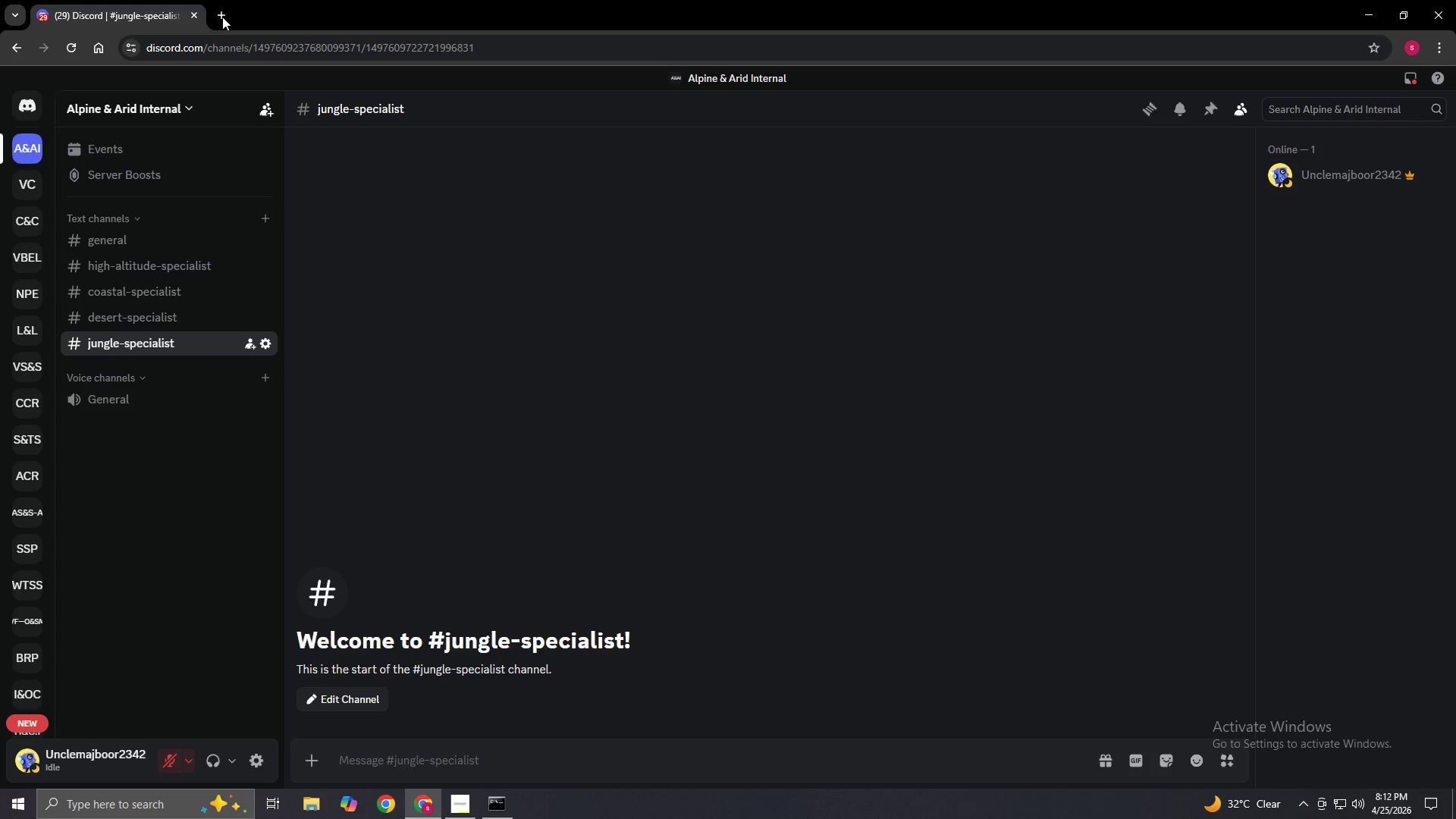 
left_click([224, 17])
 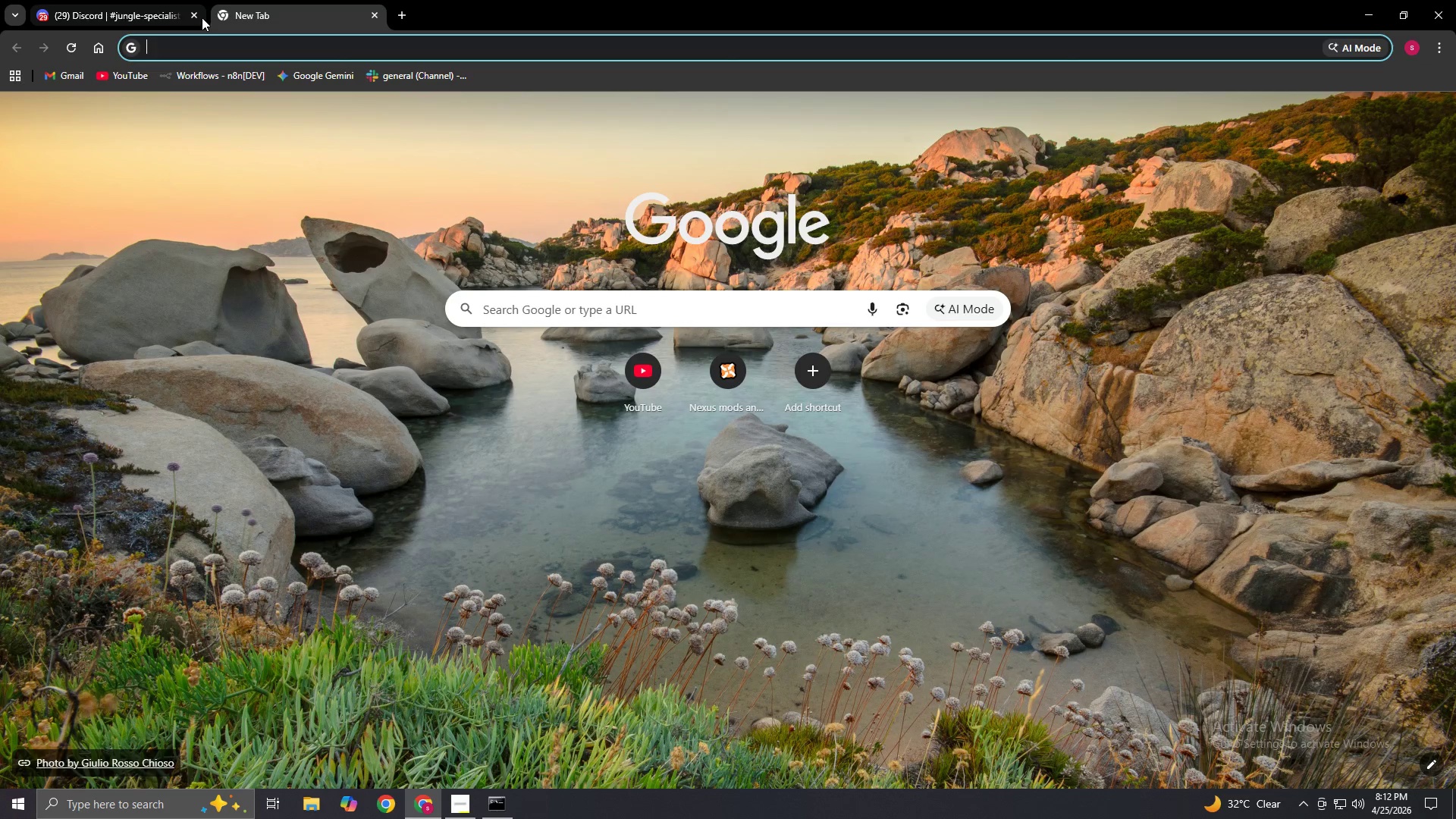 
left_click([199, 17])
 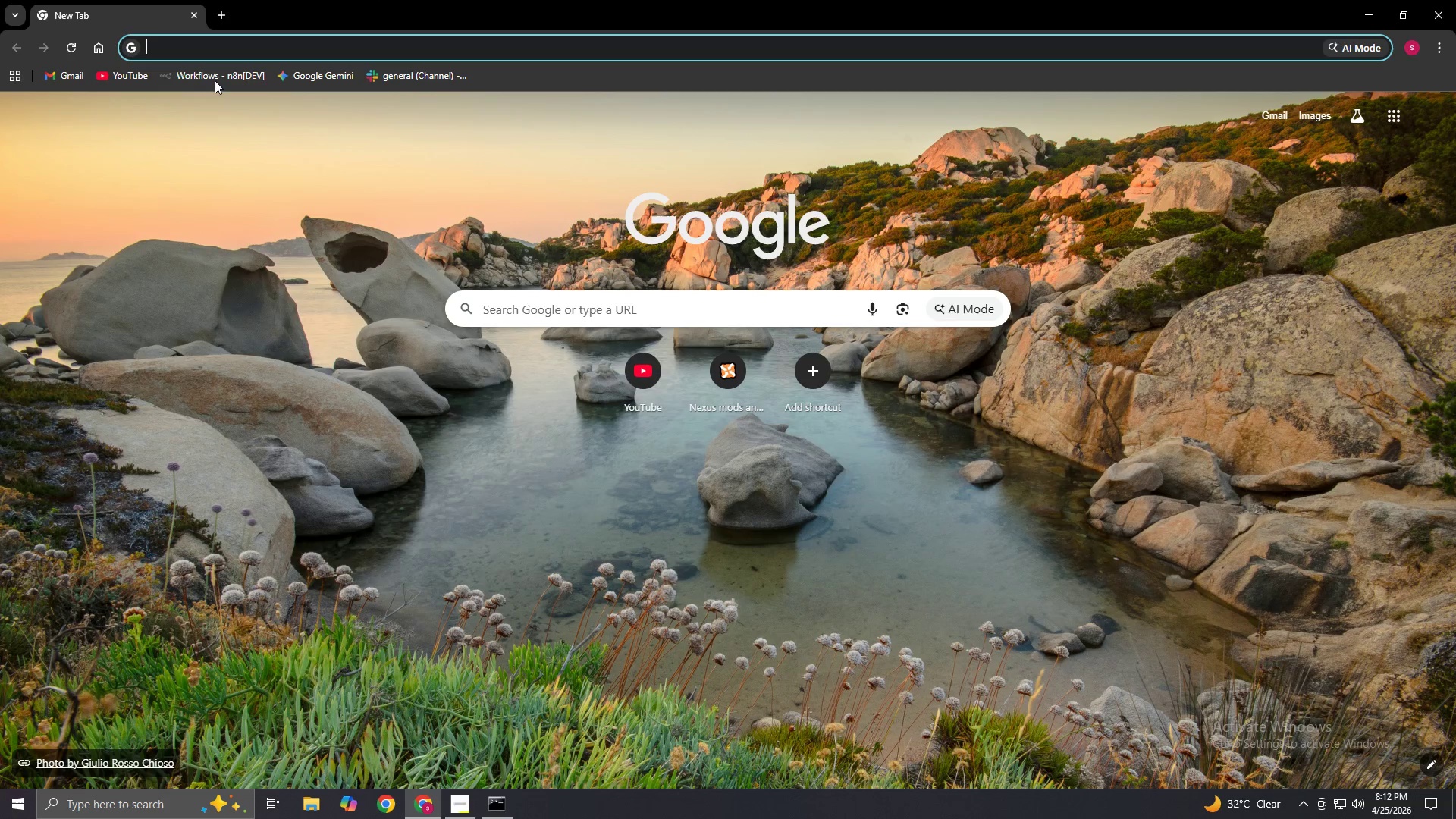 
left_click([218, 79])
 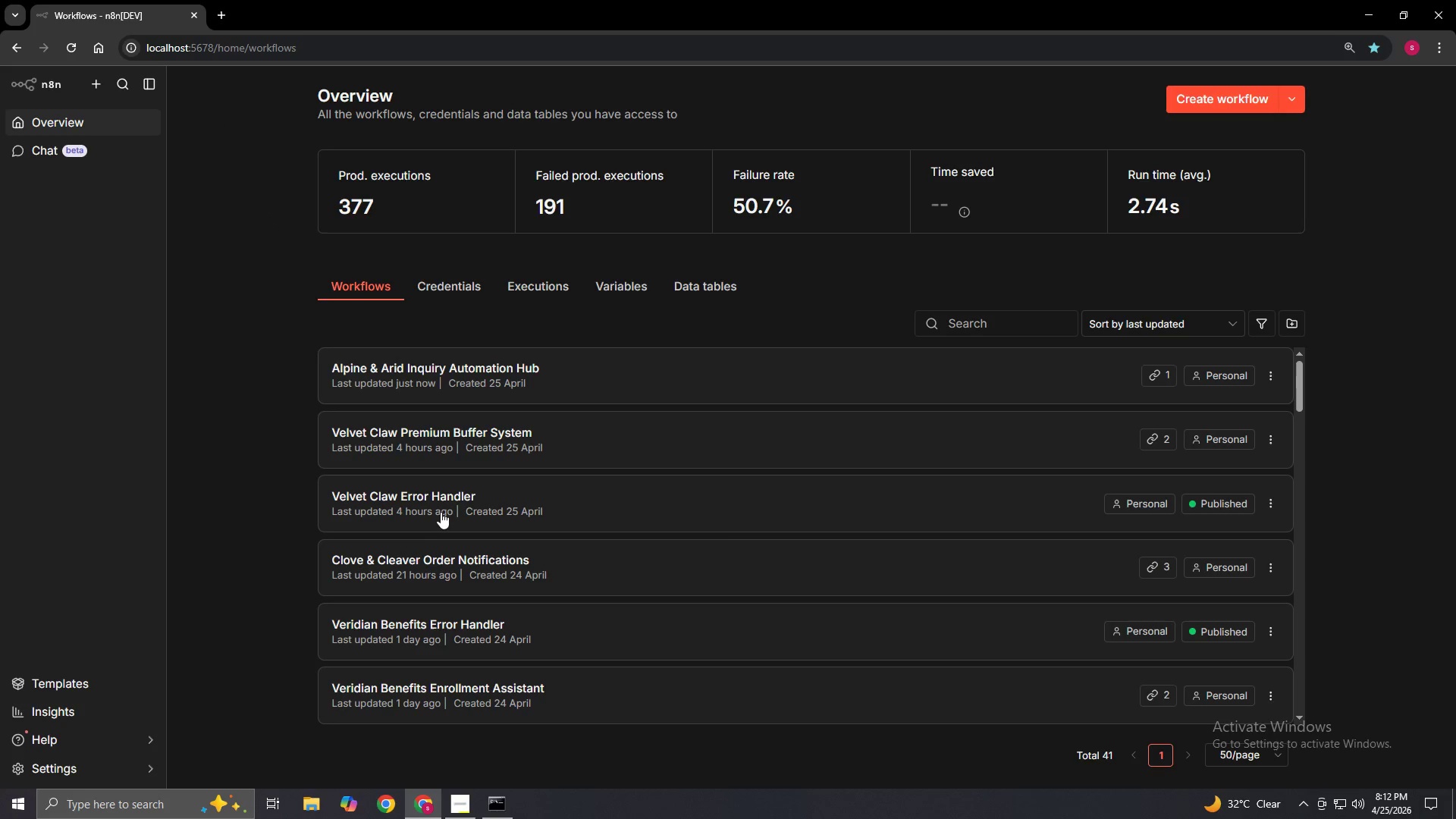 
wait(5.86)
 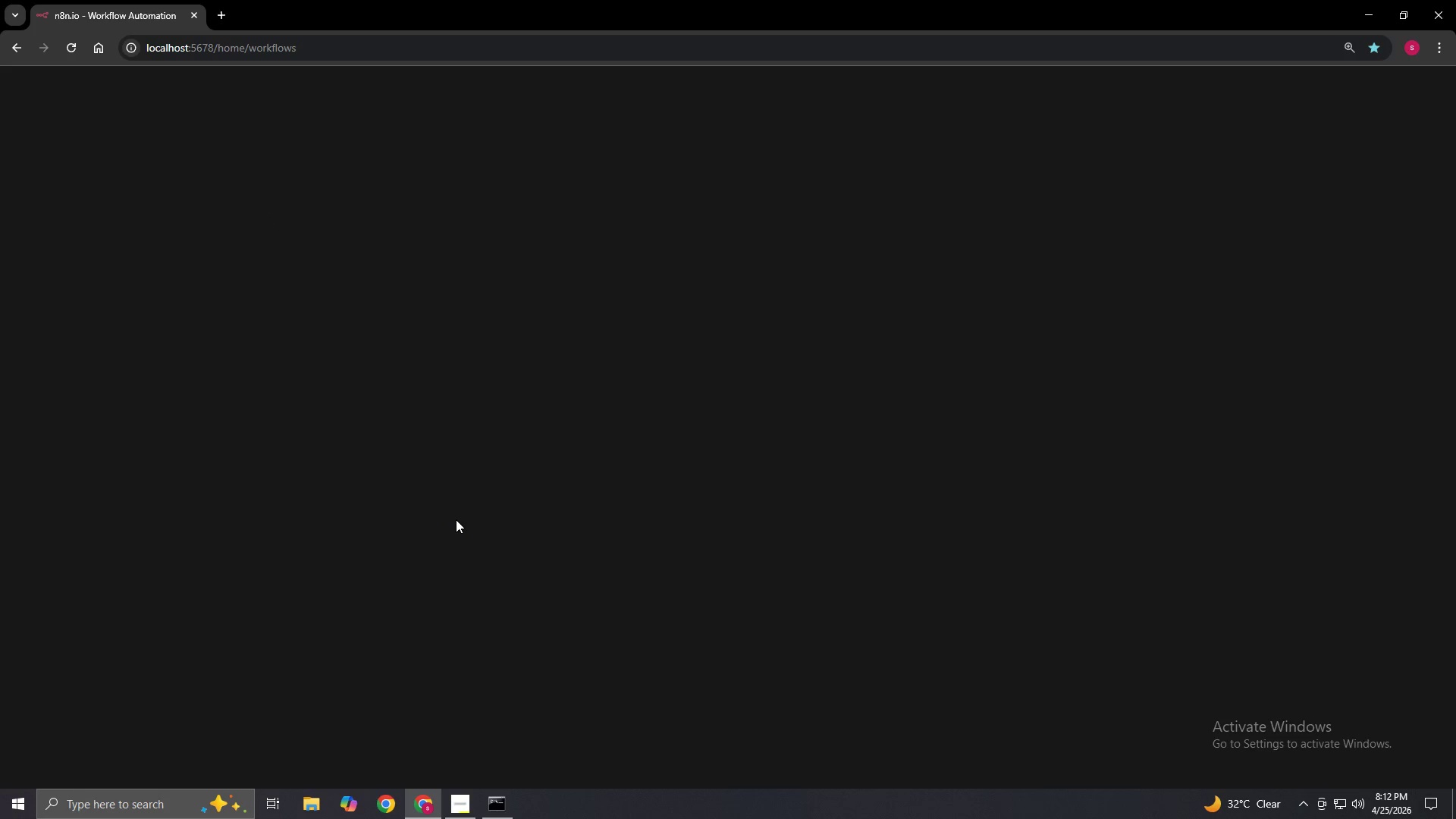 
left_click([519, 369])
 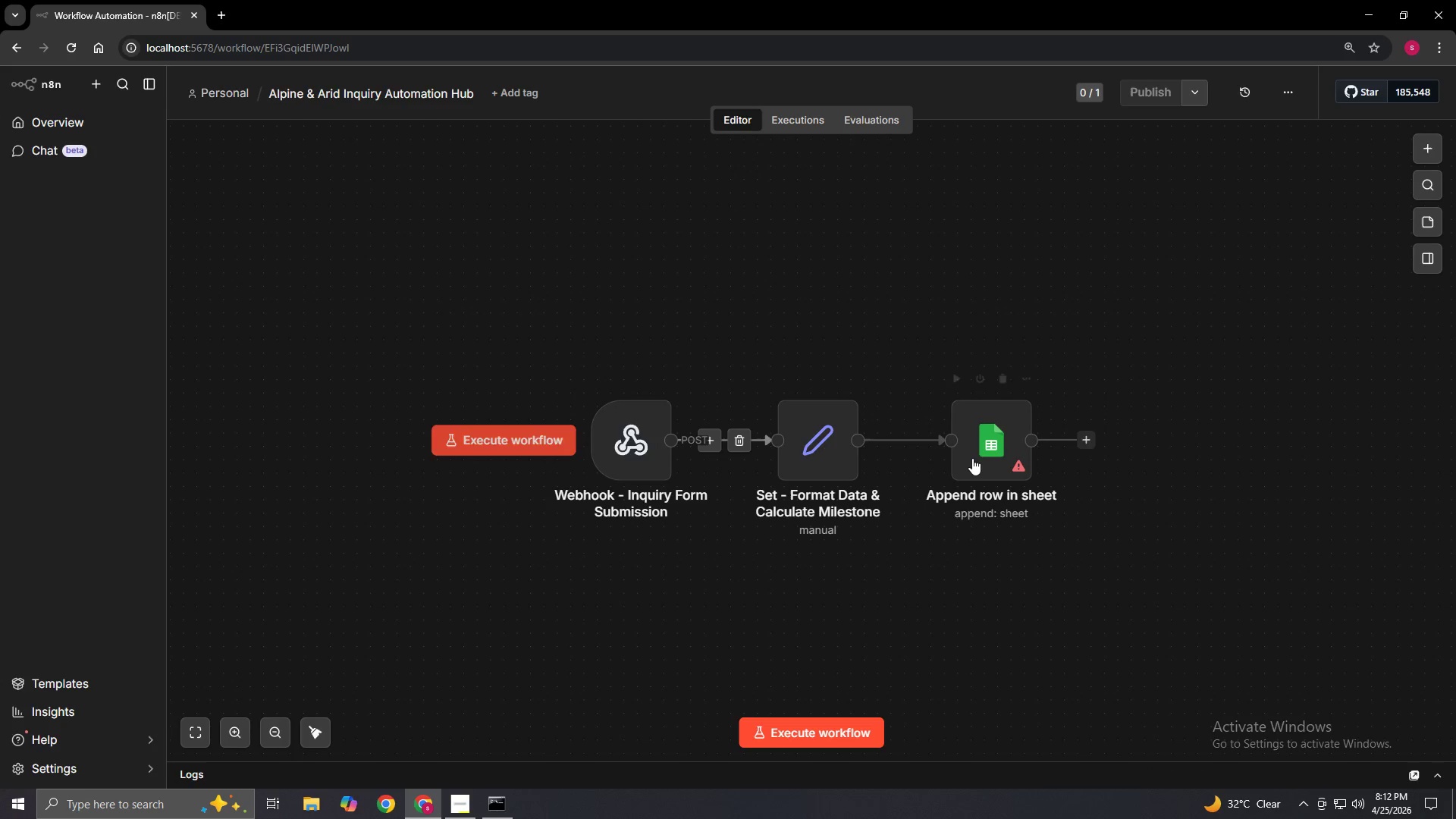 
double_click([990, 452])
 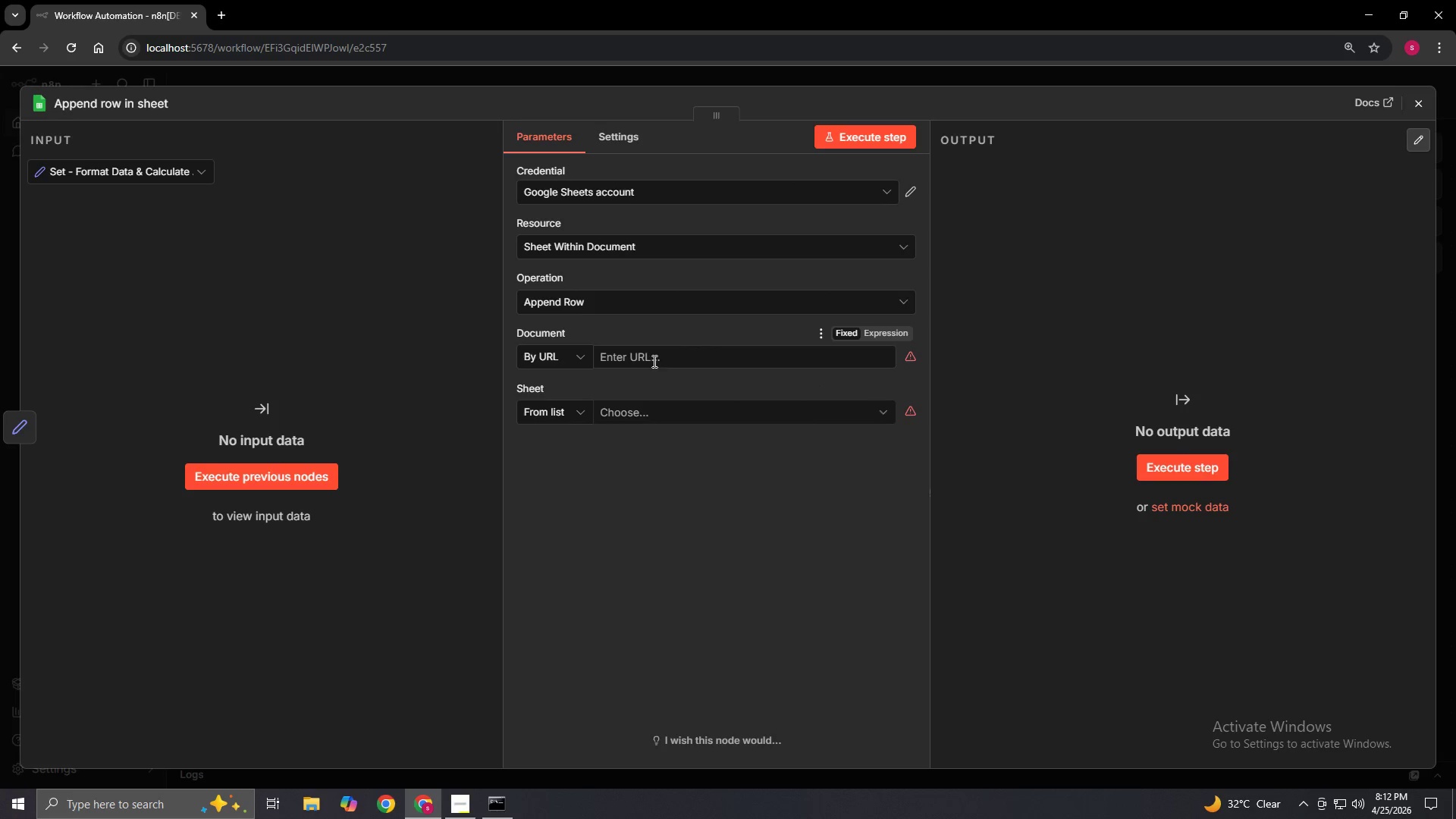 
left_click([638, 366])
 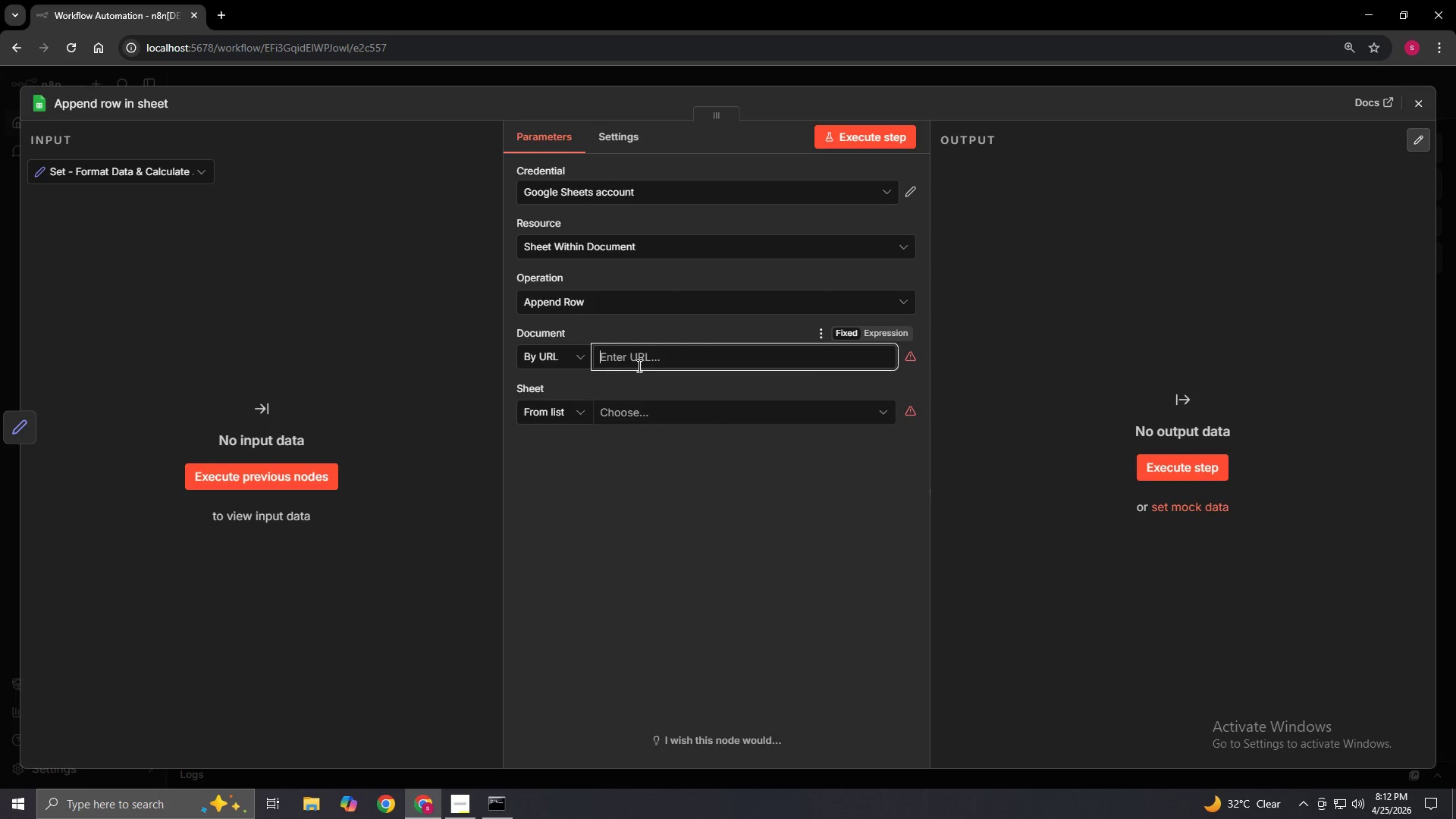 
right_click([638, 366])
 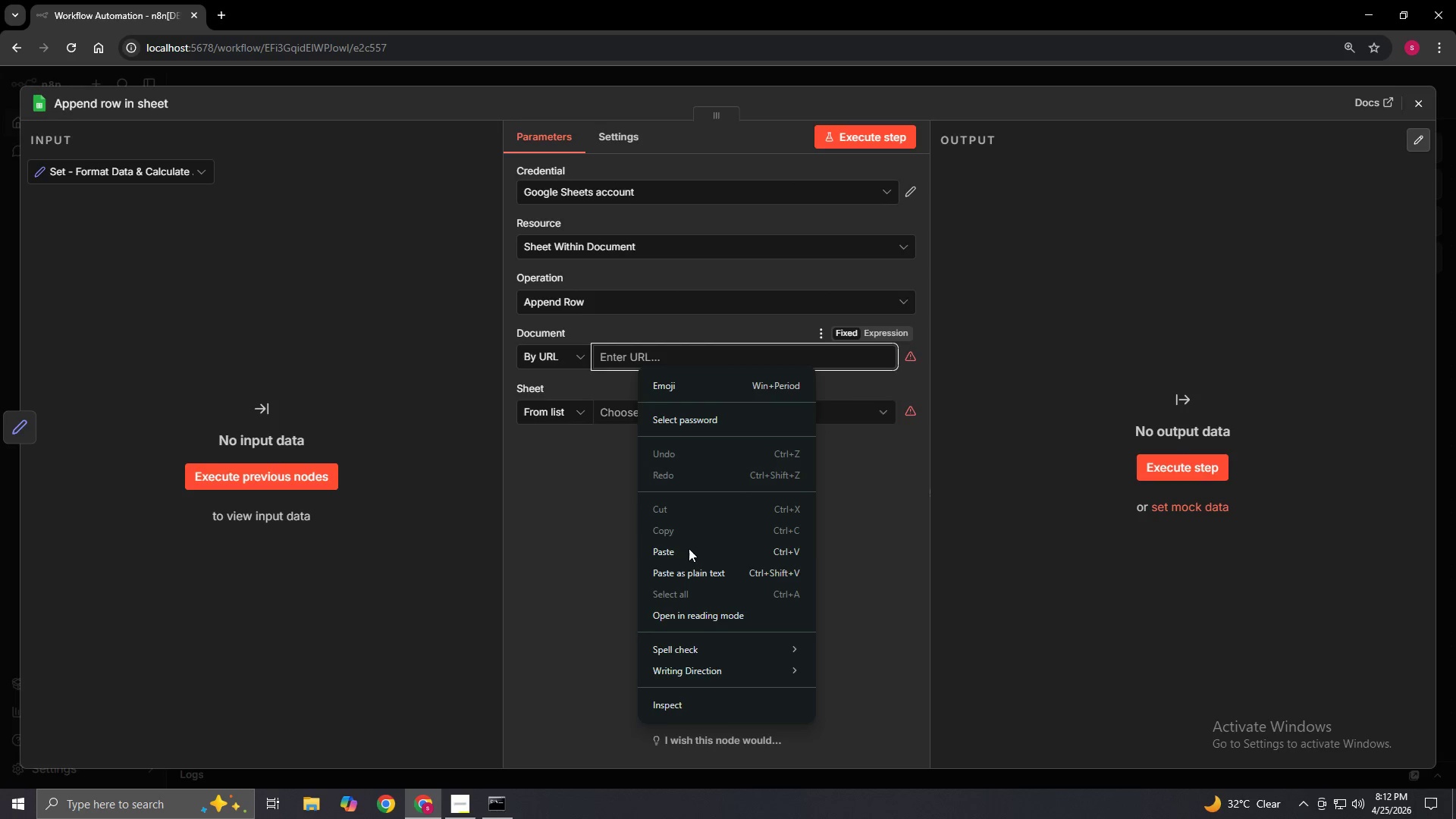 
left_click([689, 557])
 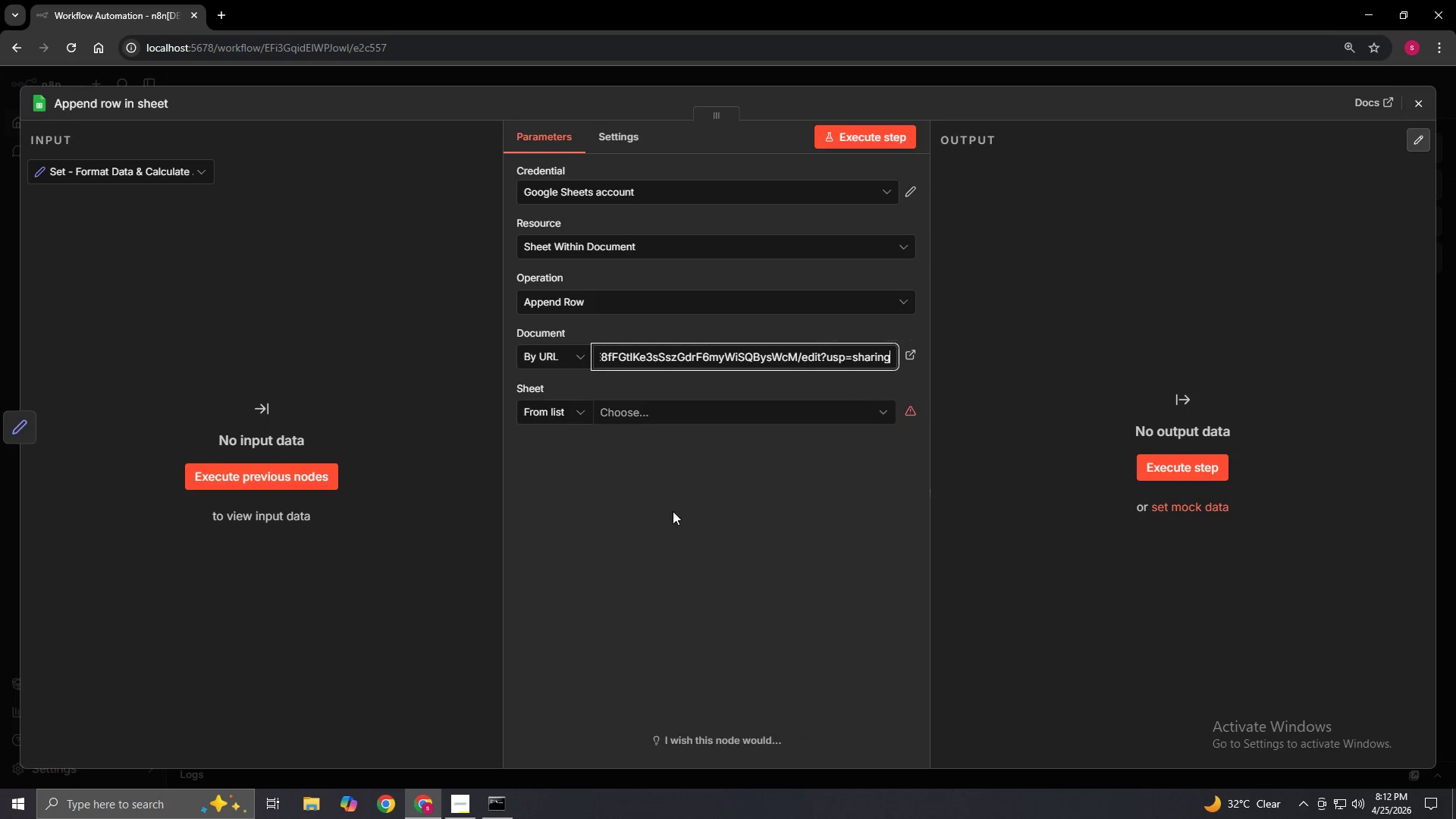 
left_click([673, 511])
 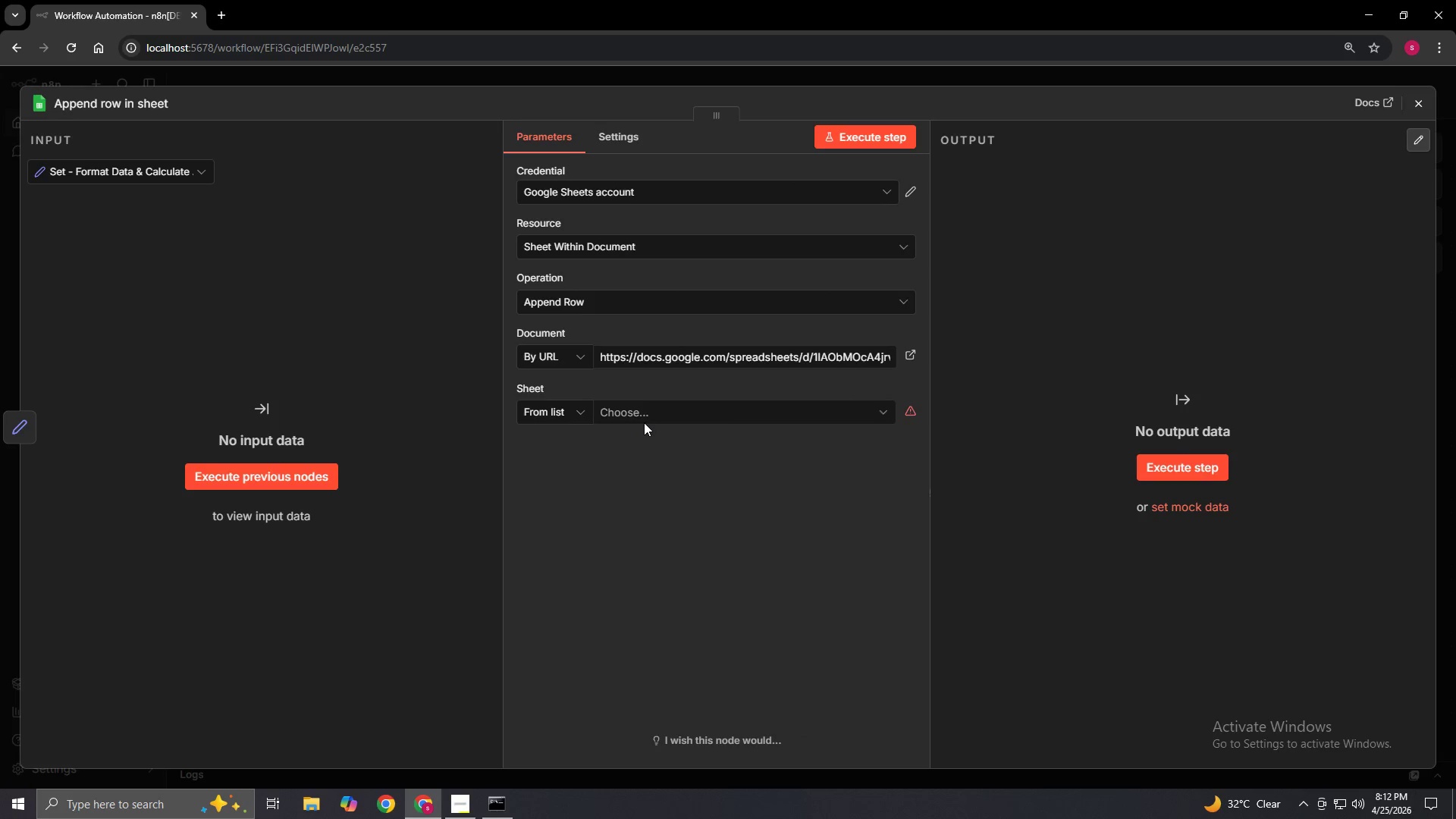 
left_click([644, 421])
 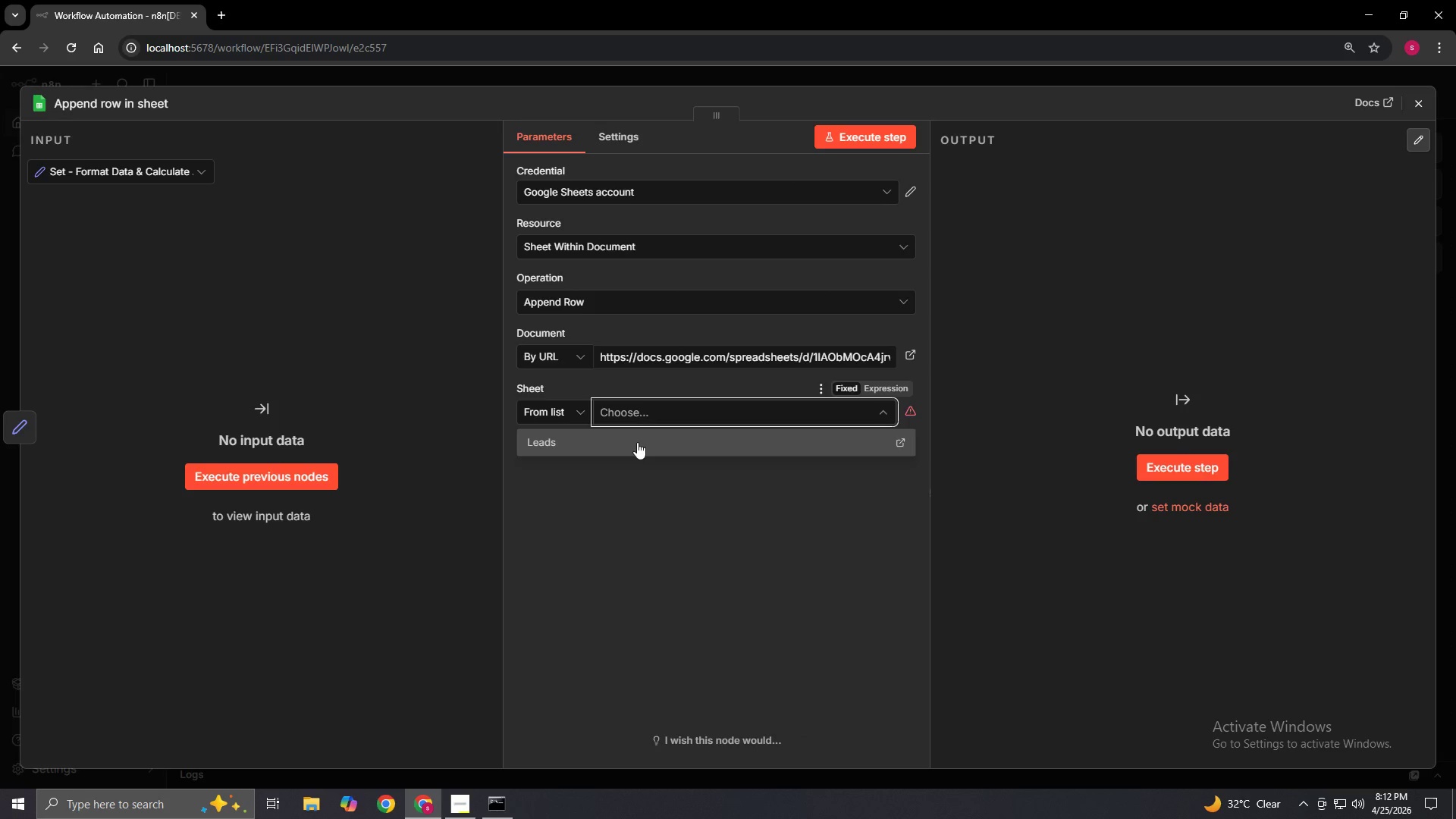 
left_click([637, 442])
 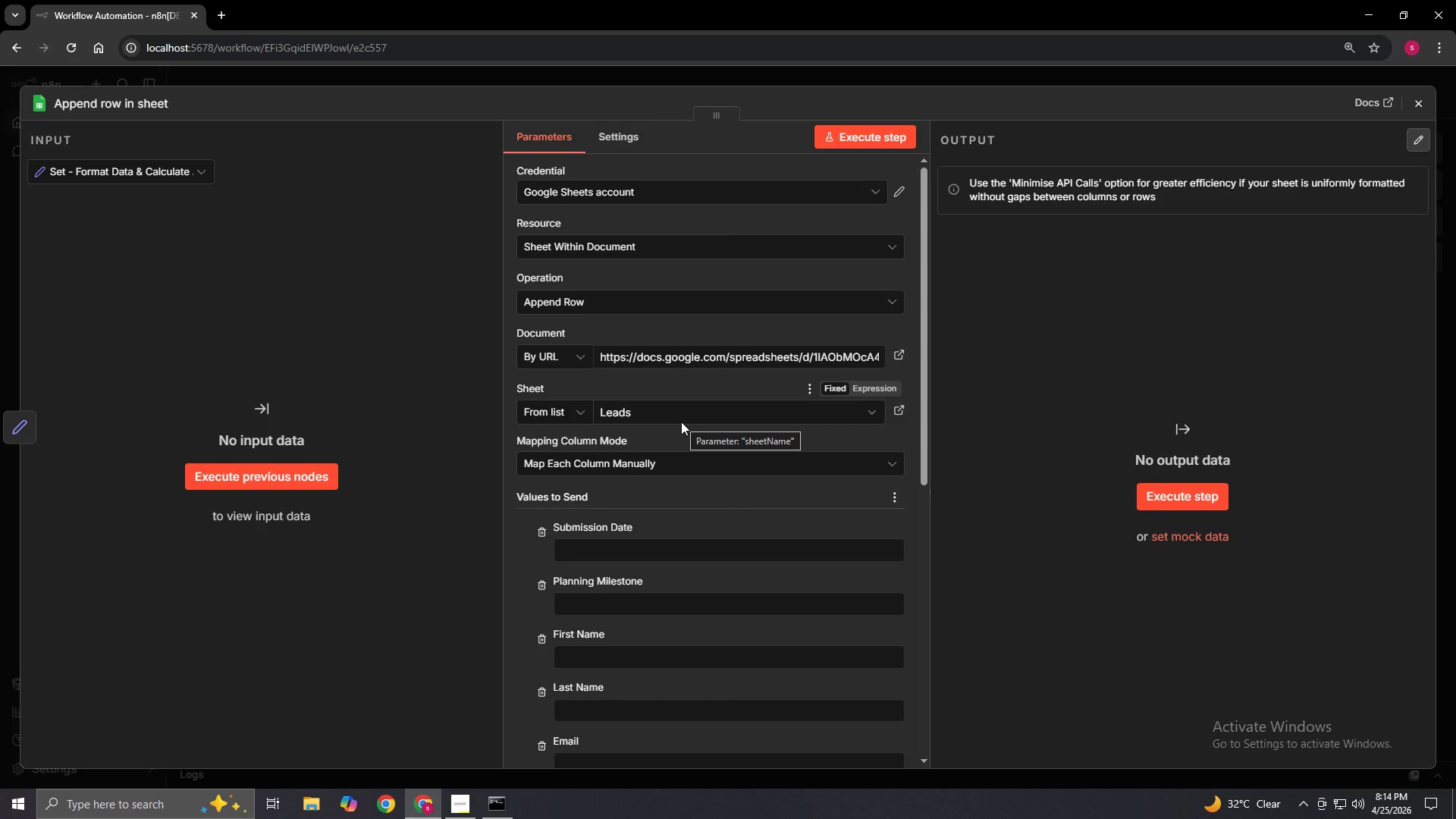 
wait(136.3)
 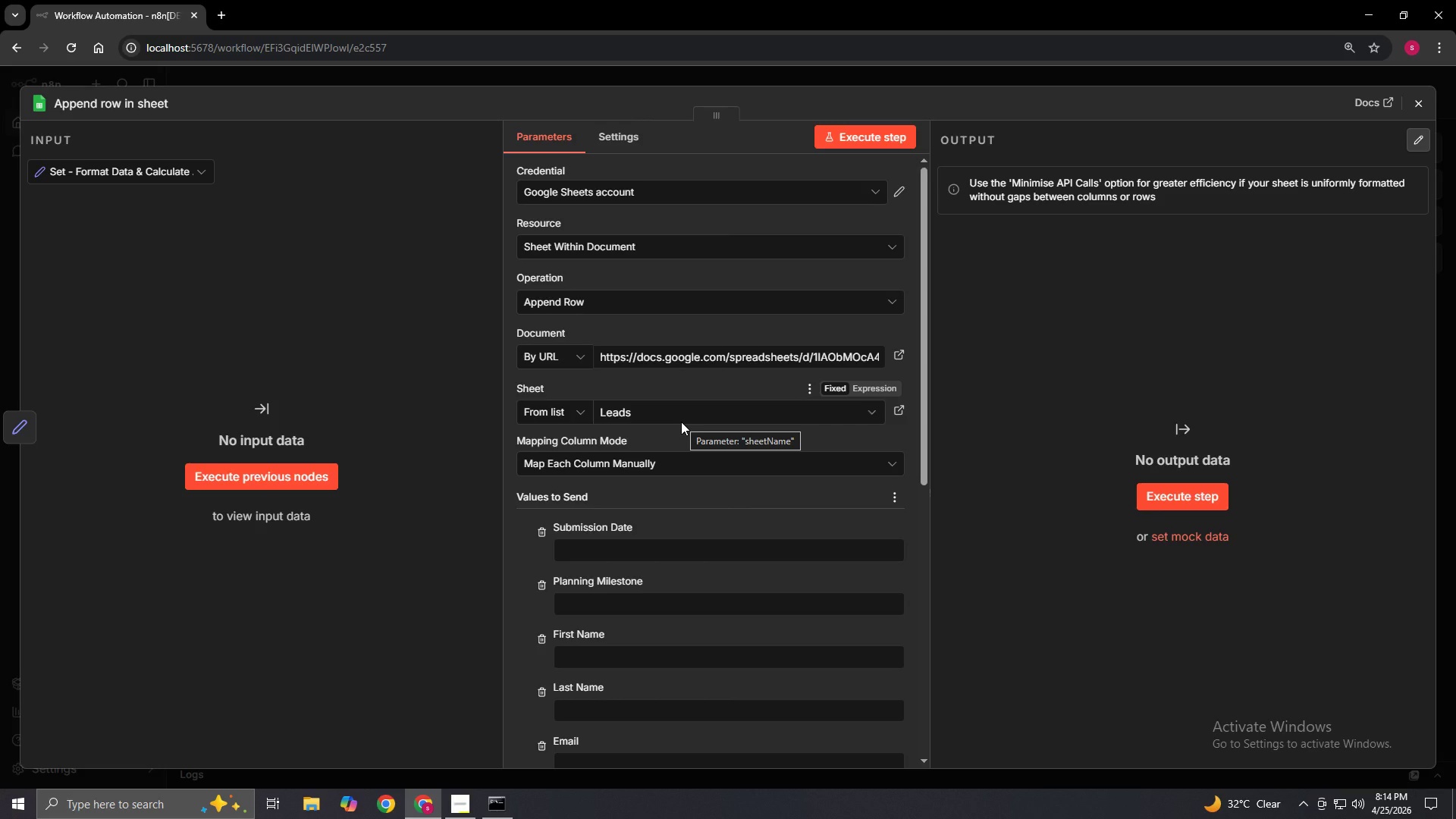 
scroll: coordinate [719, 492], scroll_direction: down, amount: 1.0
 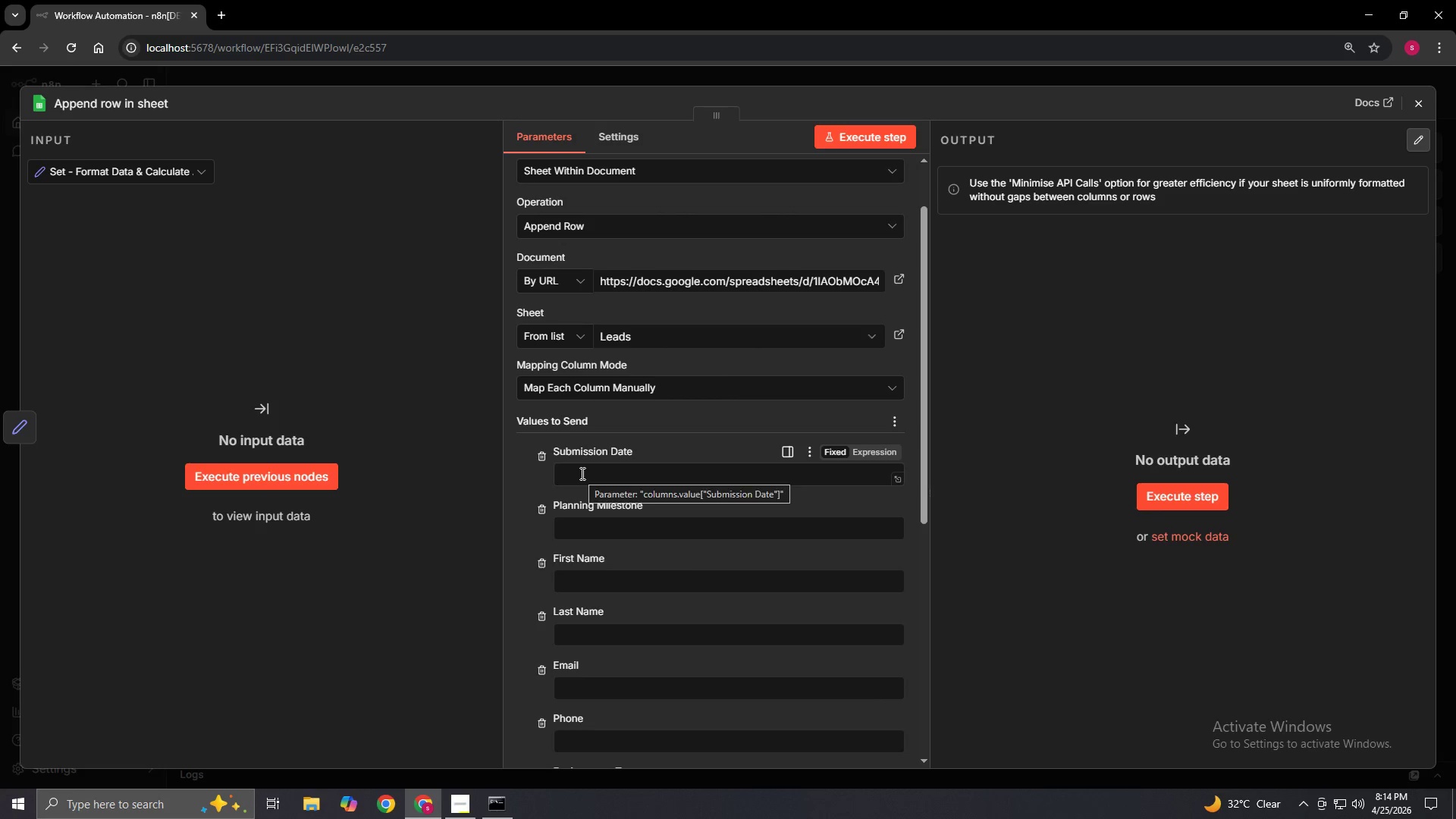 
left_click([581, 473])
 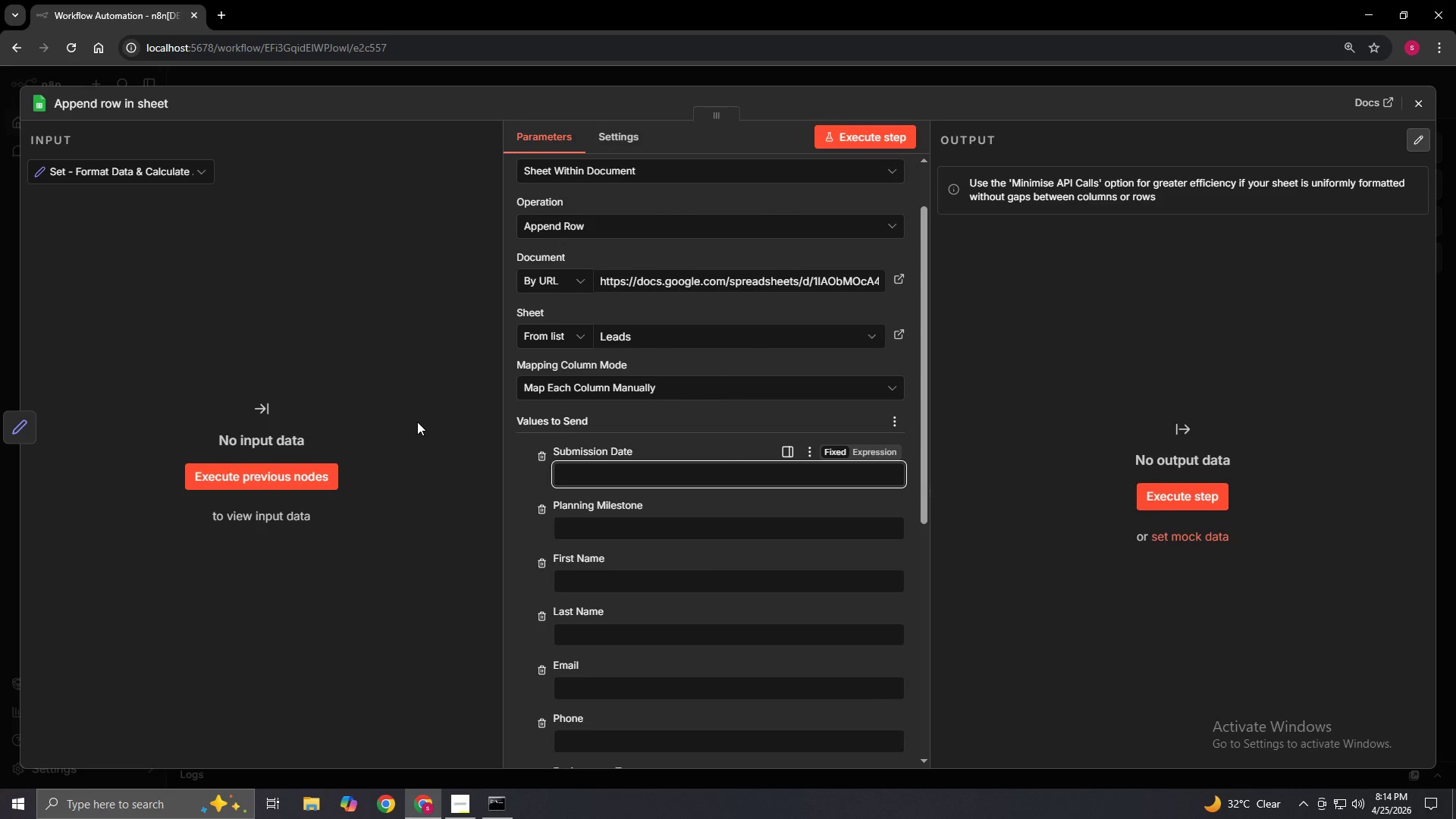 
hold_key(key=ShiftLeft, duration=0.41)
 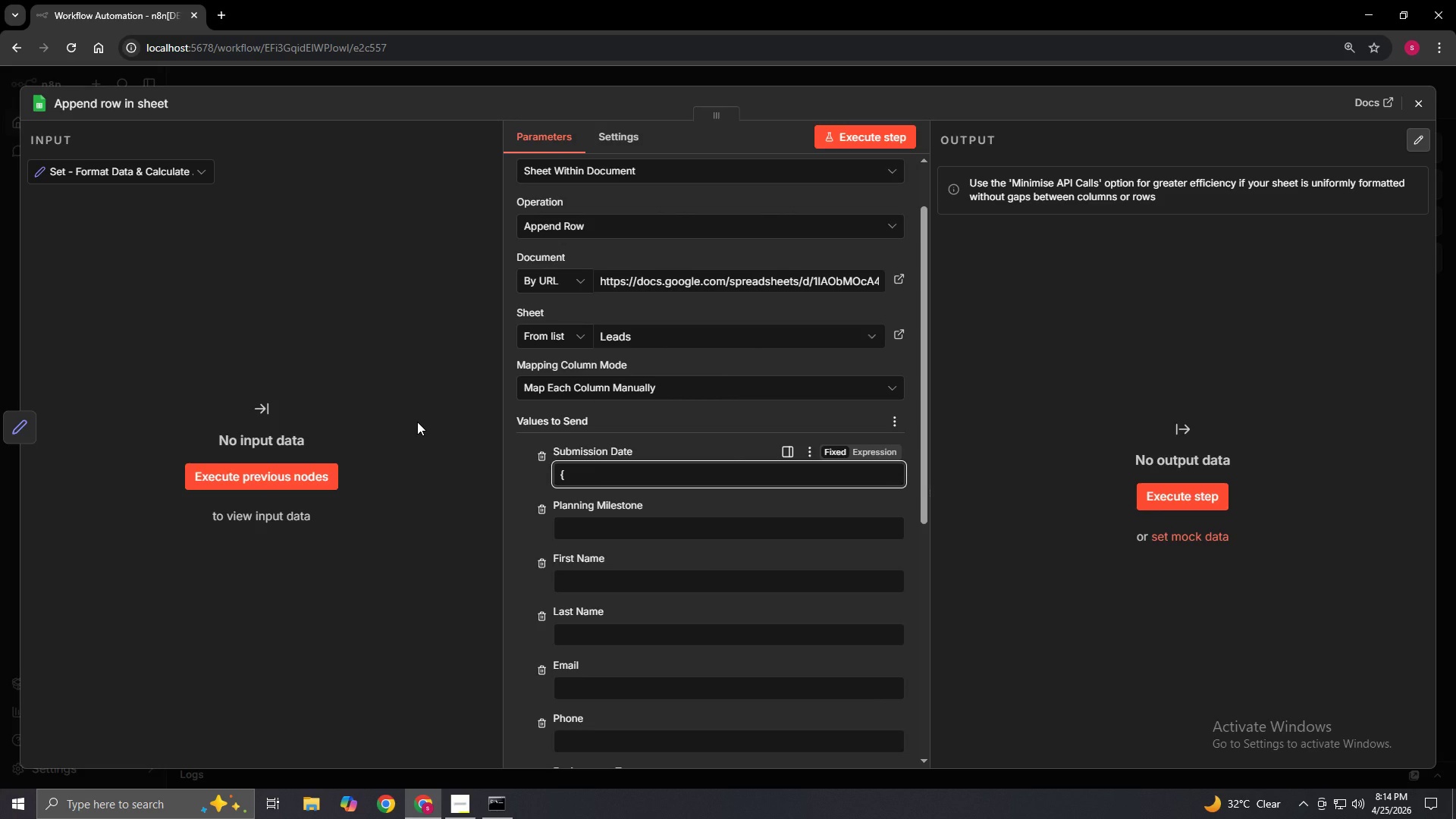 
hold_key(key=ShiftLeft, duration=0.47)
 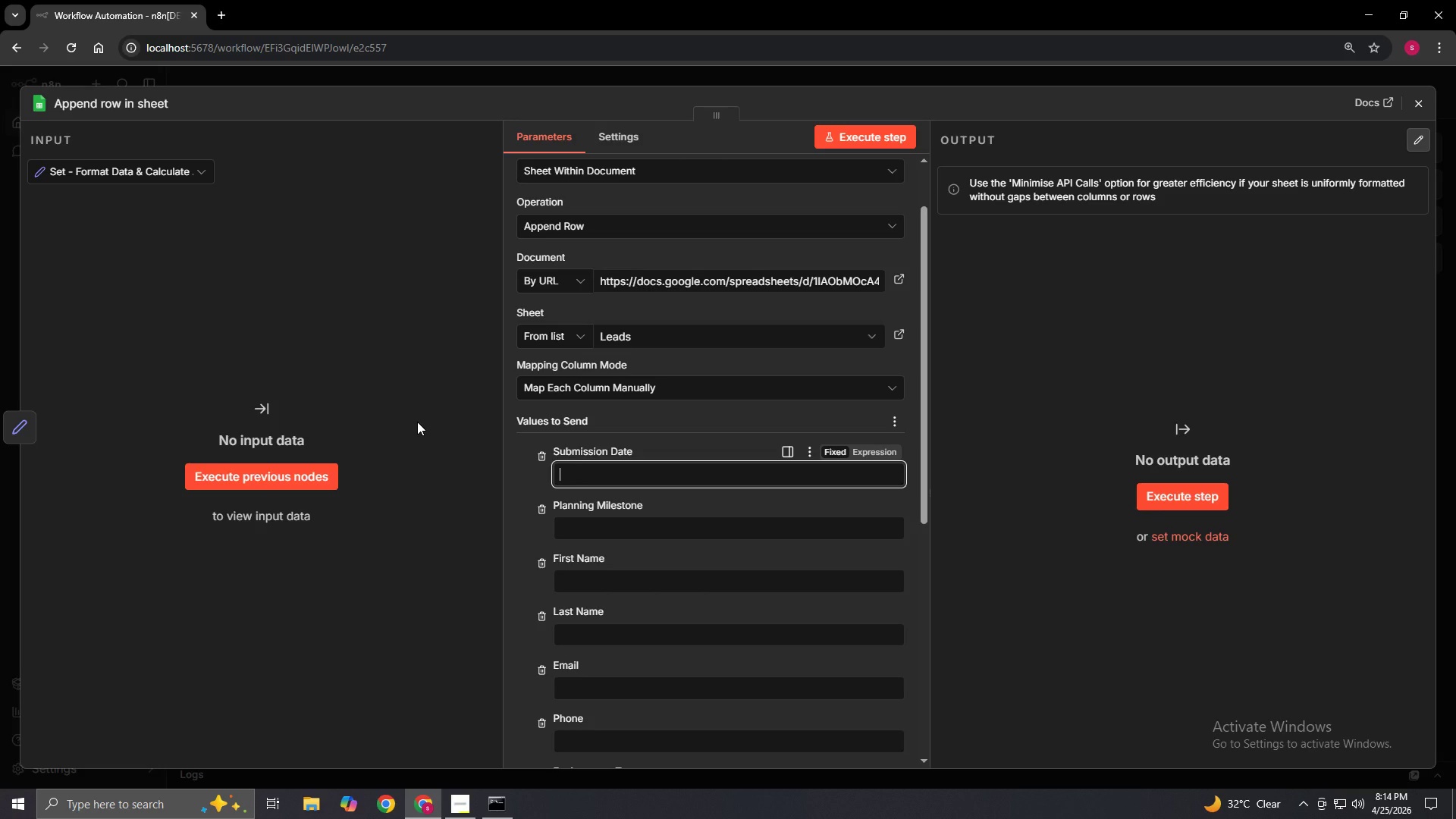 